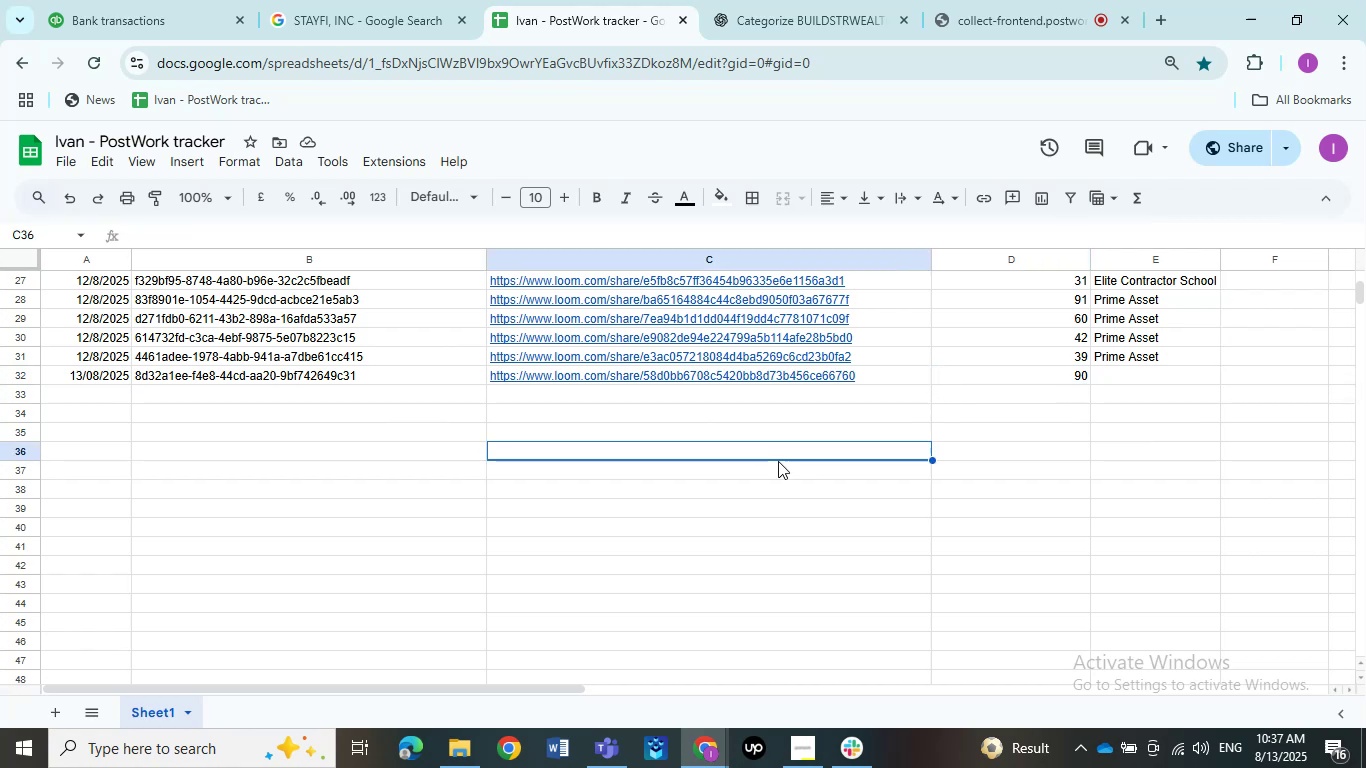 
left_click([1049, 13])
 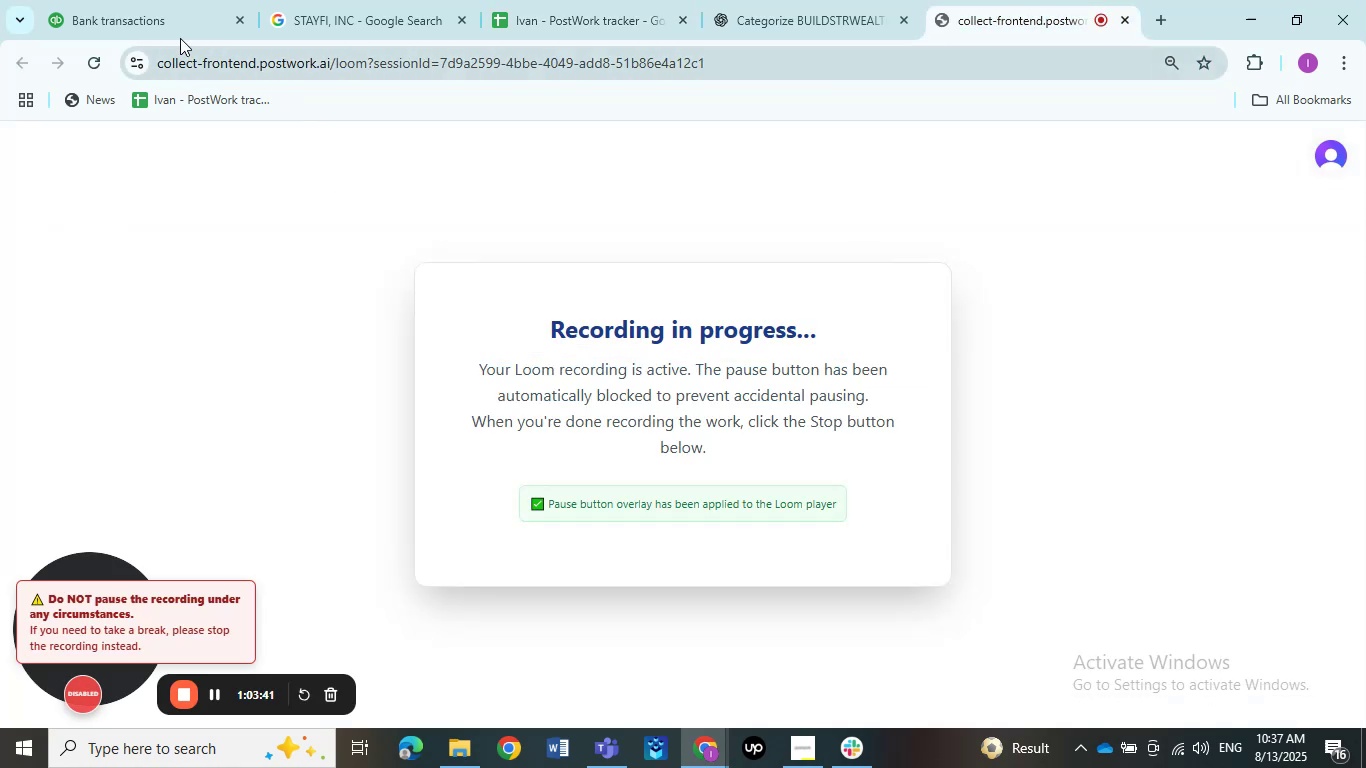 
left_click([162, 27])
 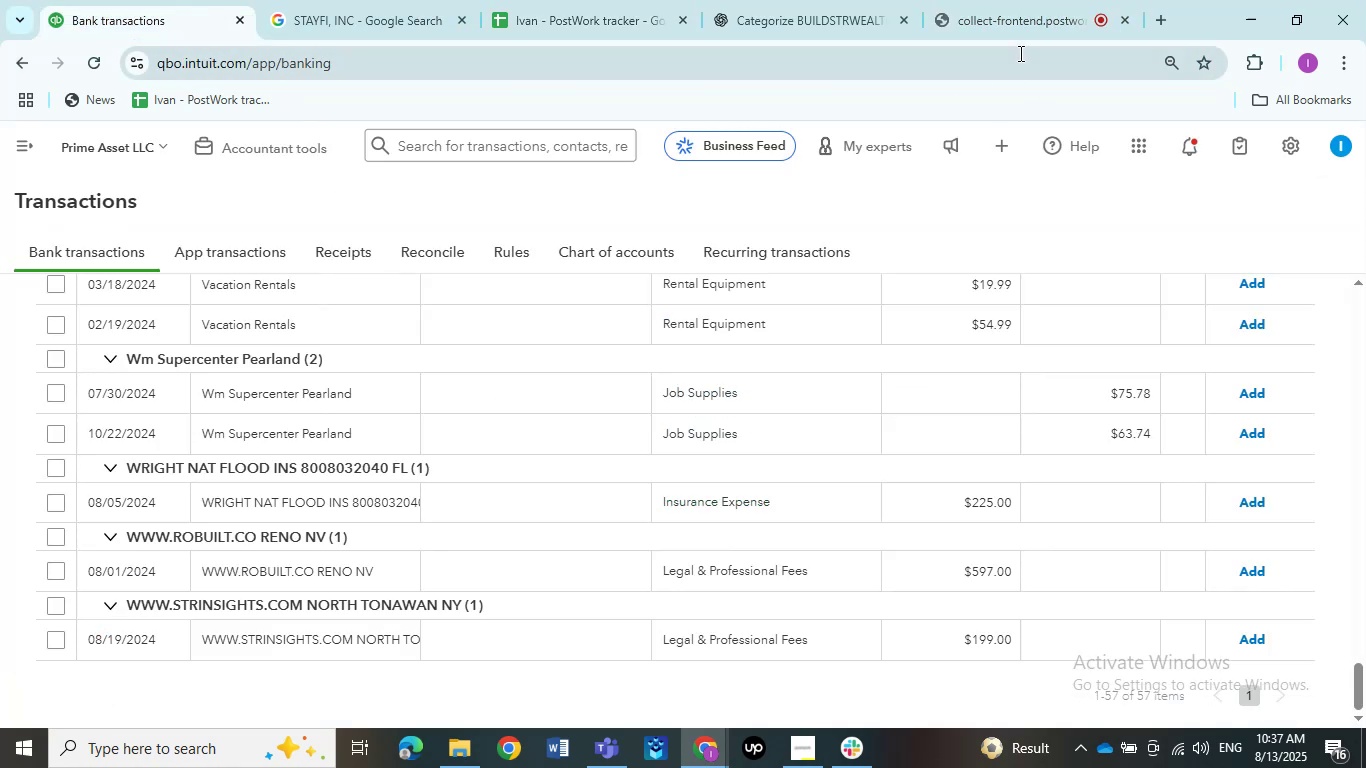 
left_click([995, 18])
 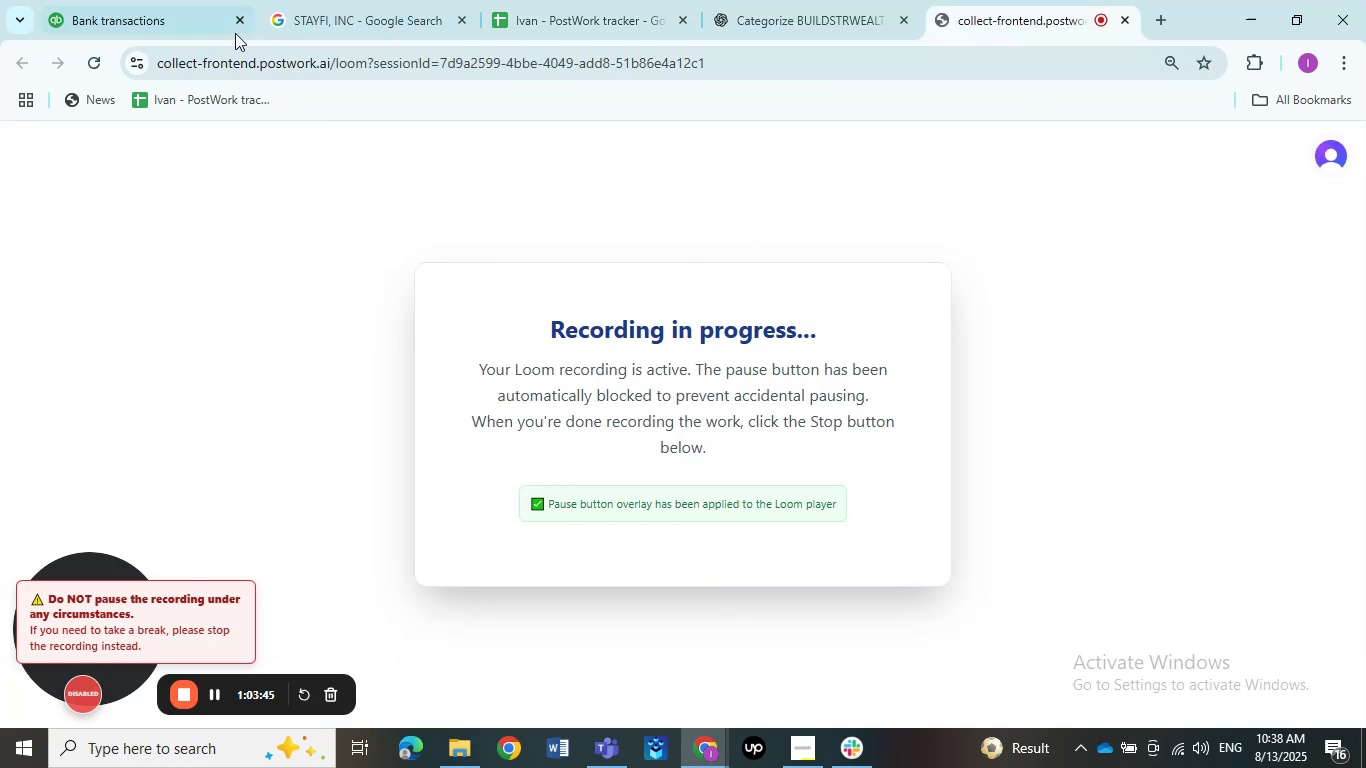 
left_click([166, 8])
 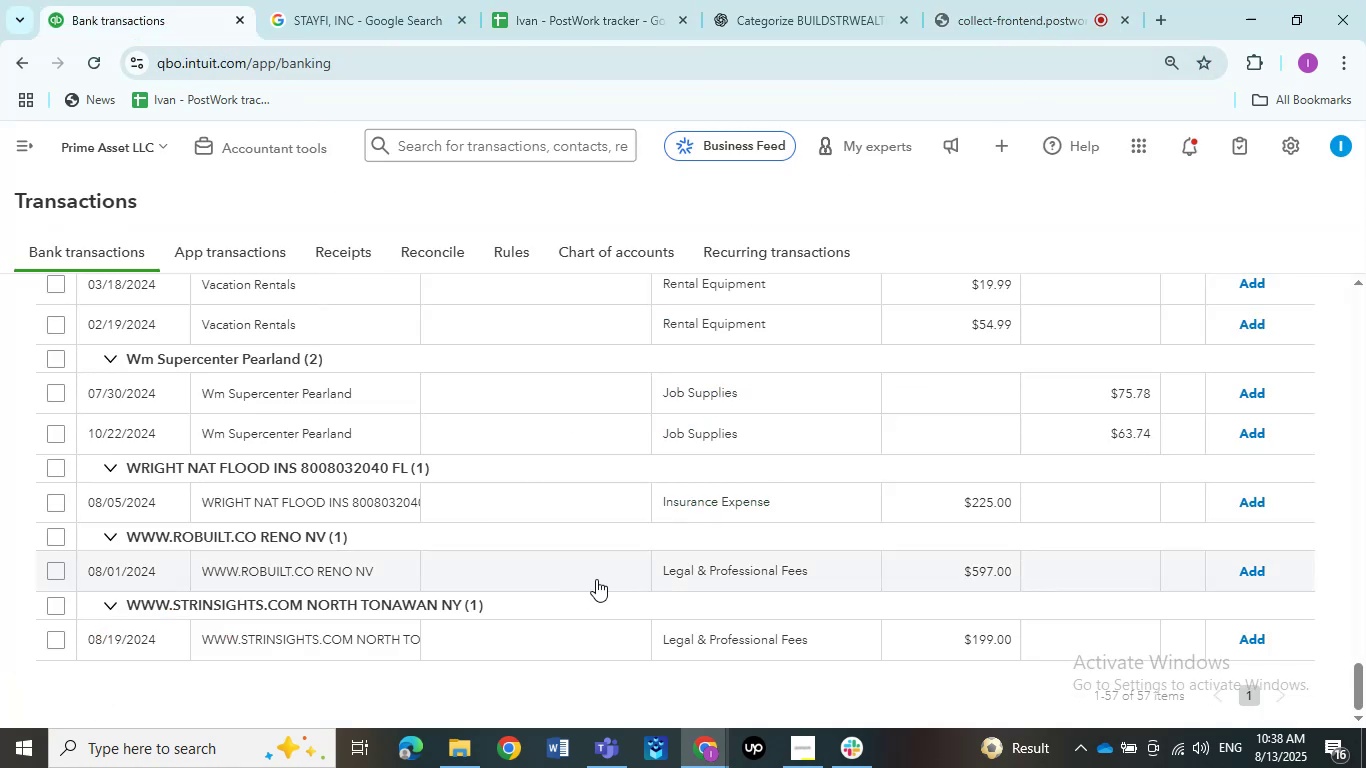 
scroll: coordinate [453, 530], scroll_direction: down, amount: 1.0
 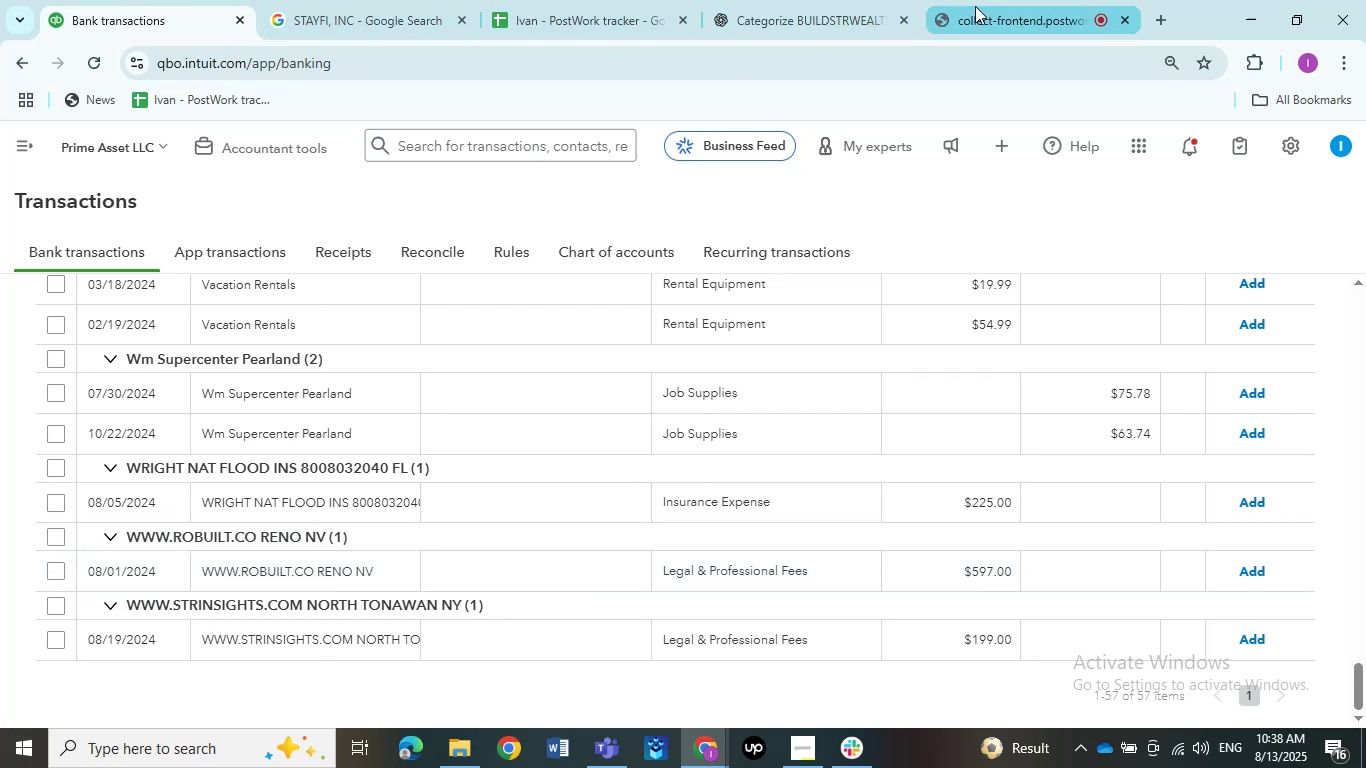 
wait(5.64)
 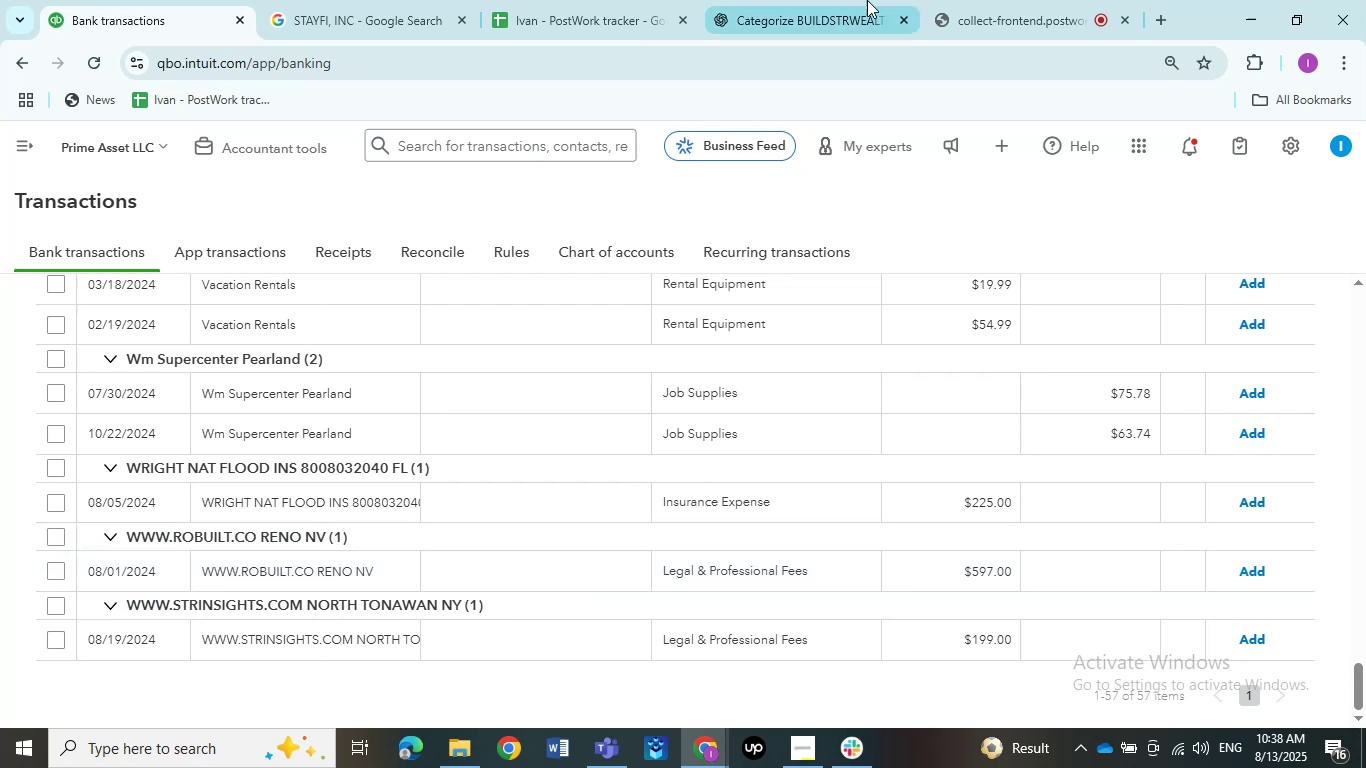 
left_click([566, 16])
 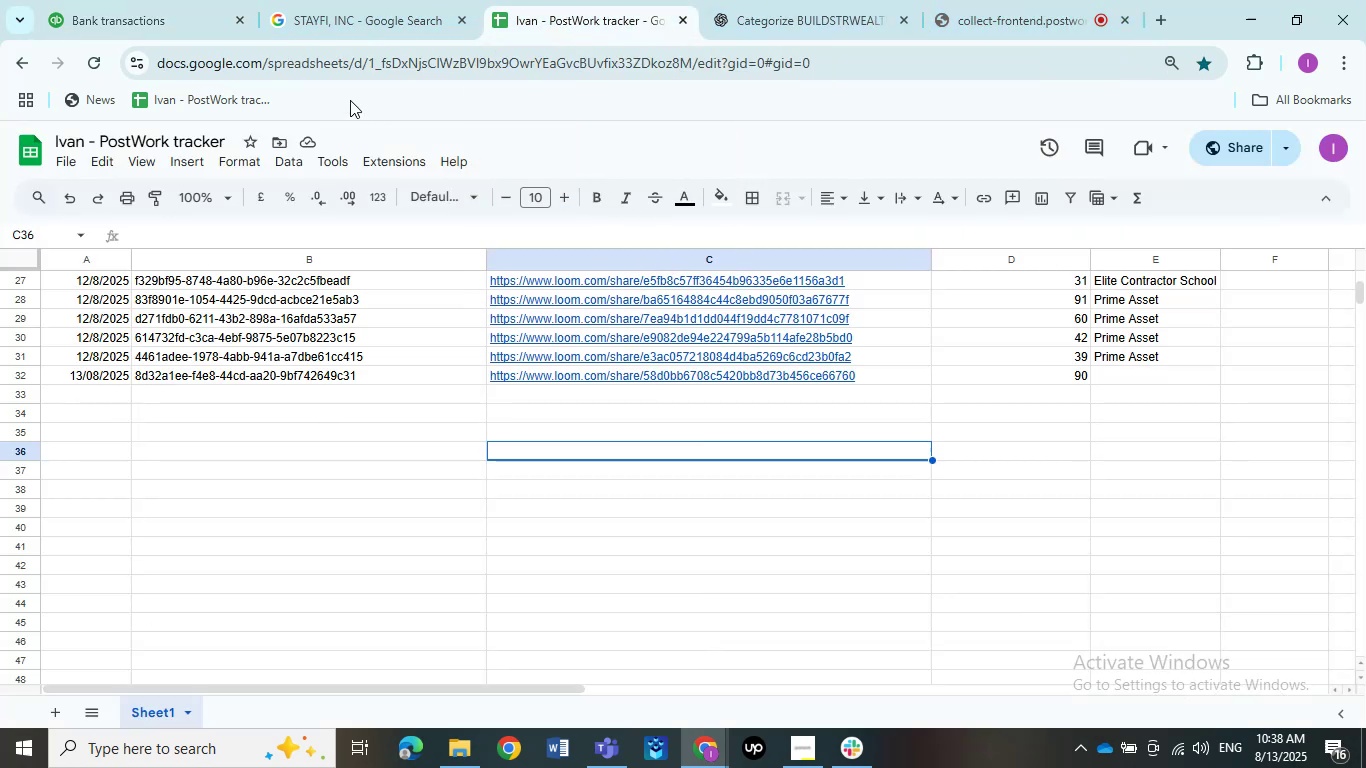 
left_click([183, 26])
 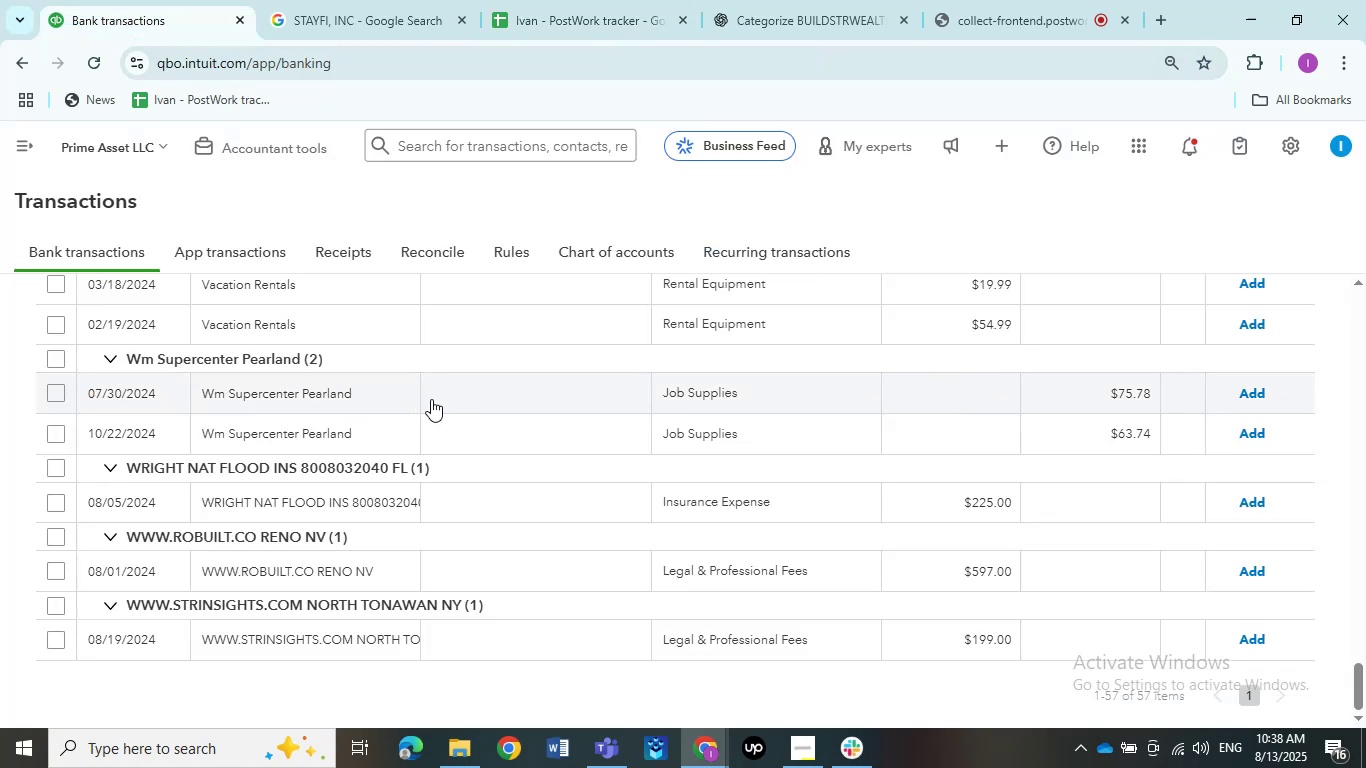 
scroll: coordinate [432, 399], scroll_direction: down, amount: 2.0
 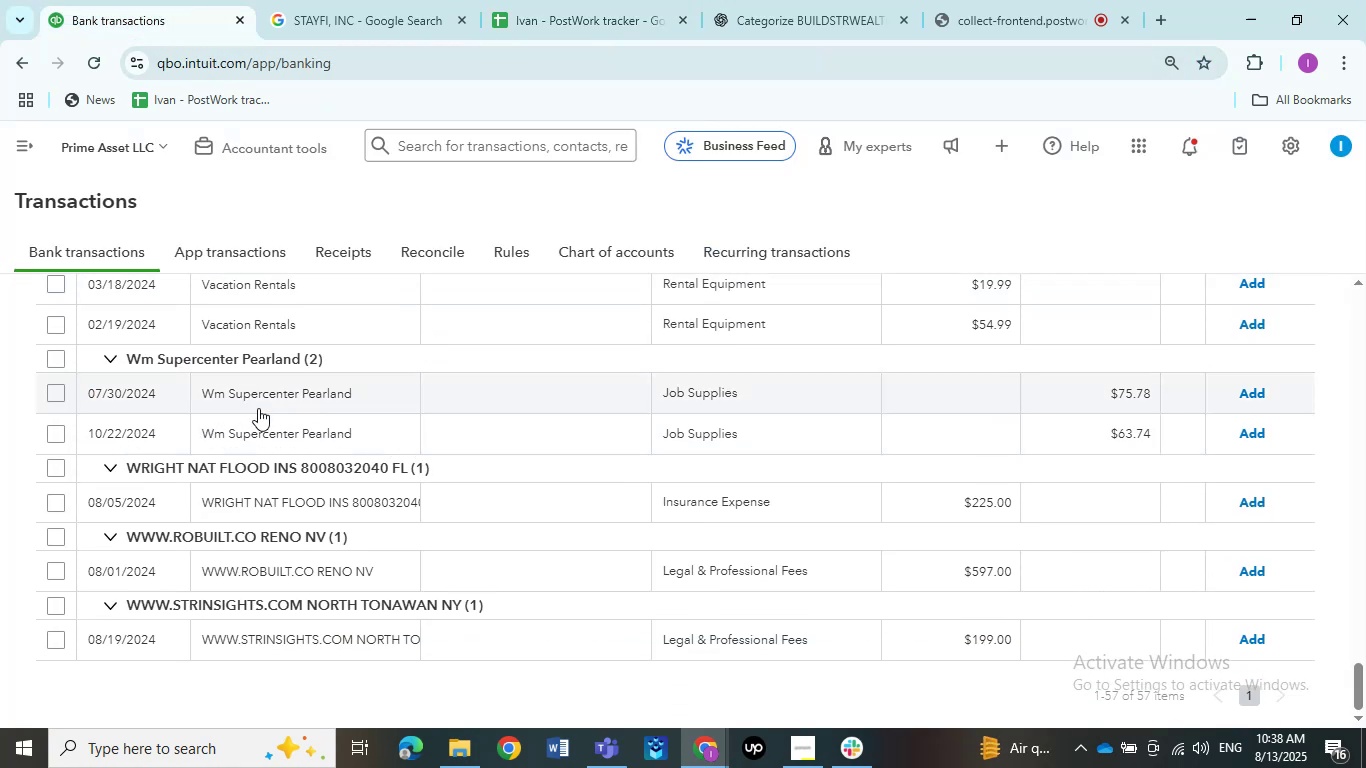 
left_click([256, 396])
 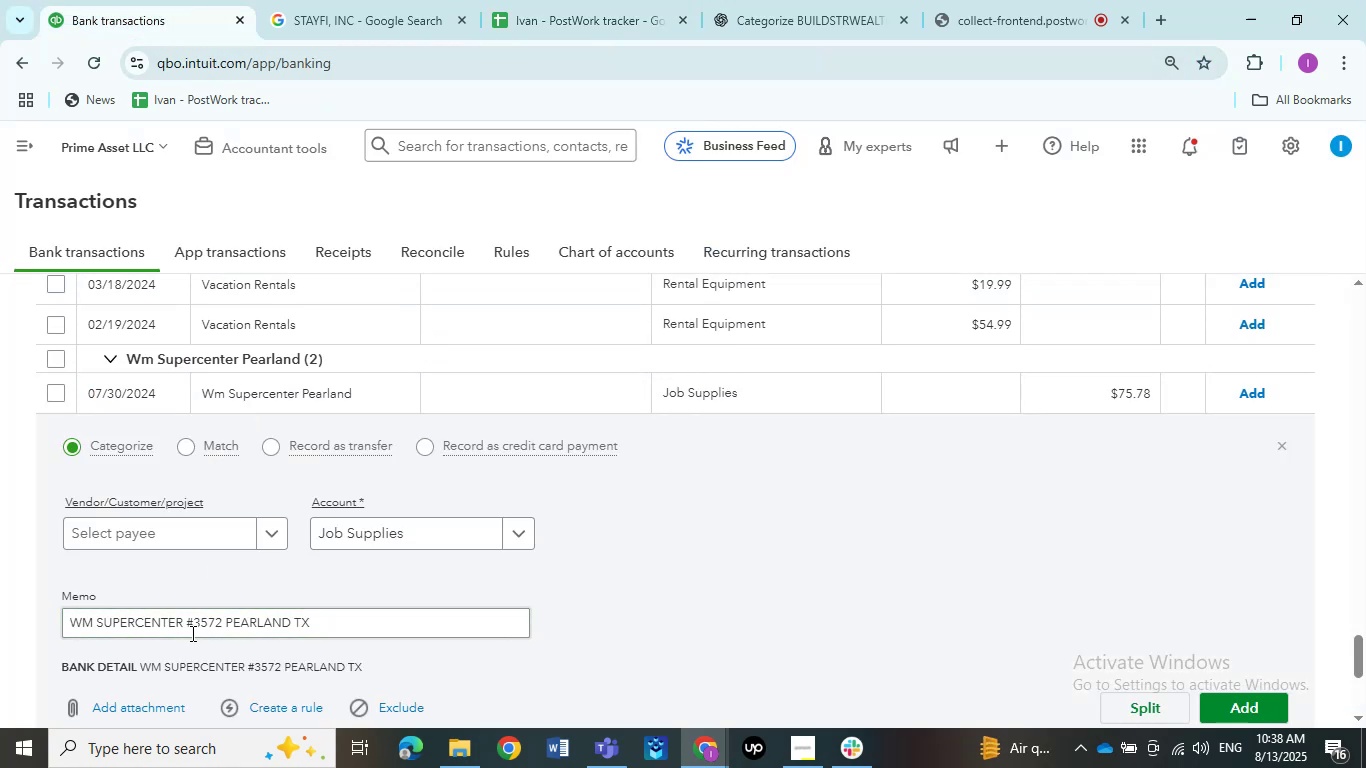 
left_click_drag(start_coordinate=[185, 622], to_coordinate=[54, 631])
 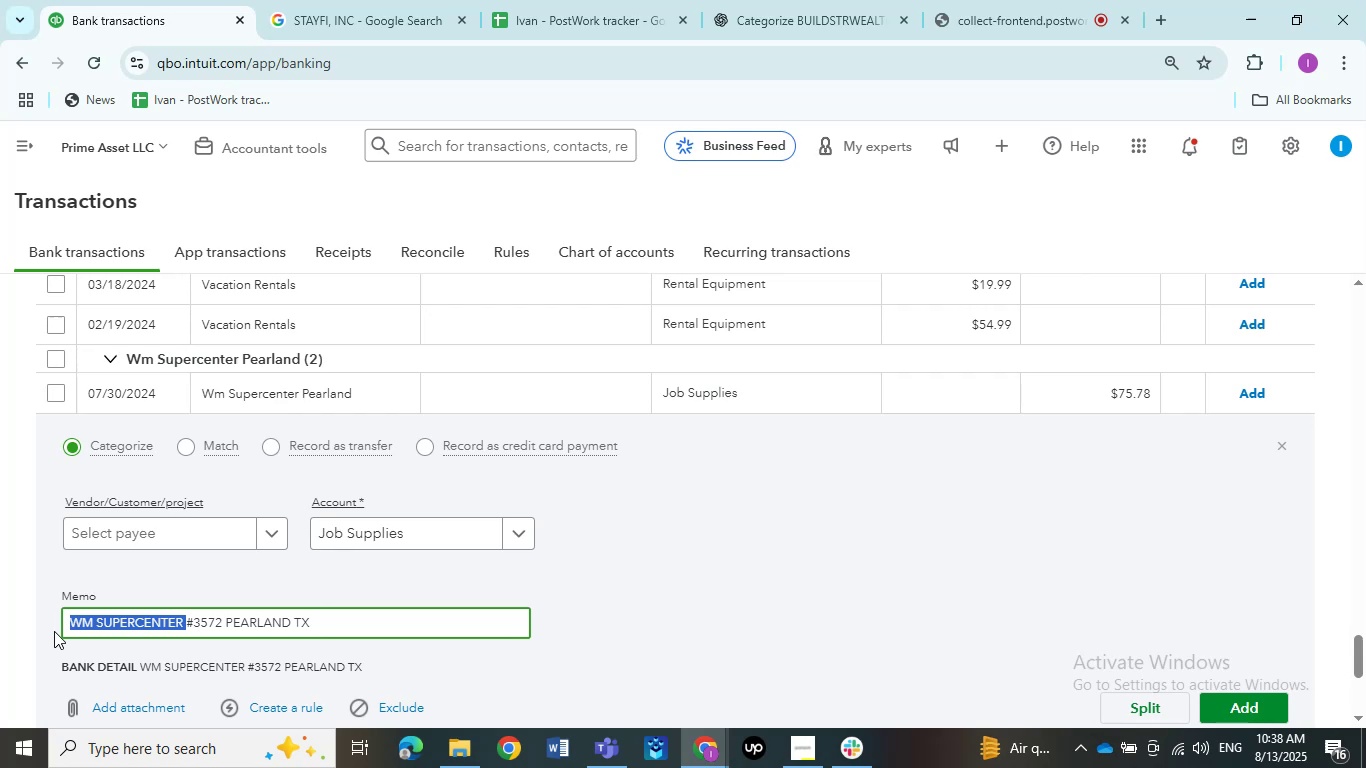 
key(Control+C)
 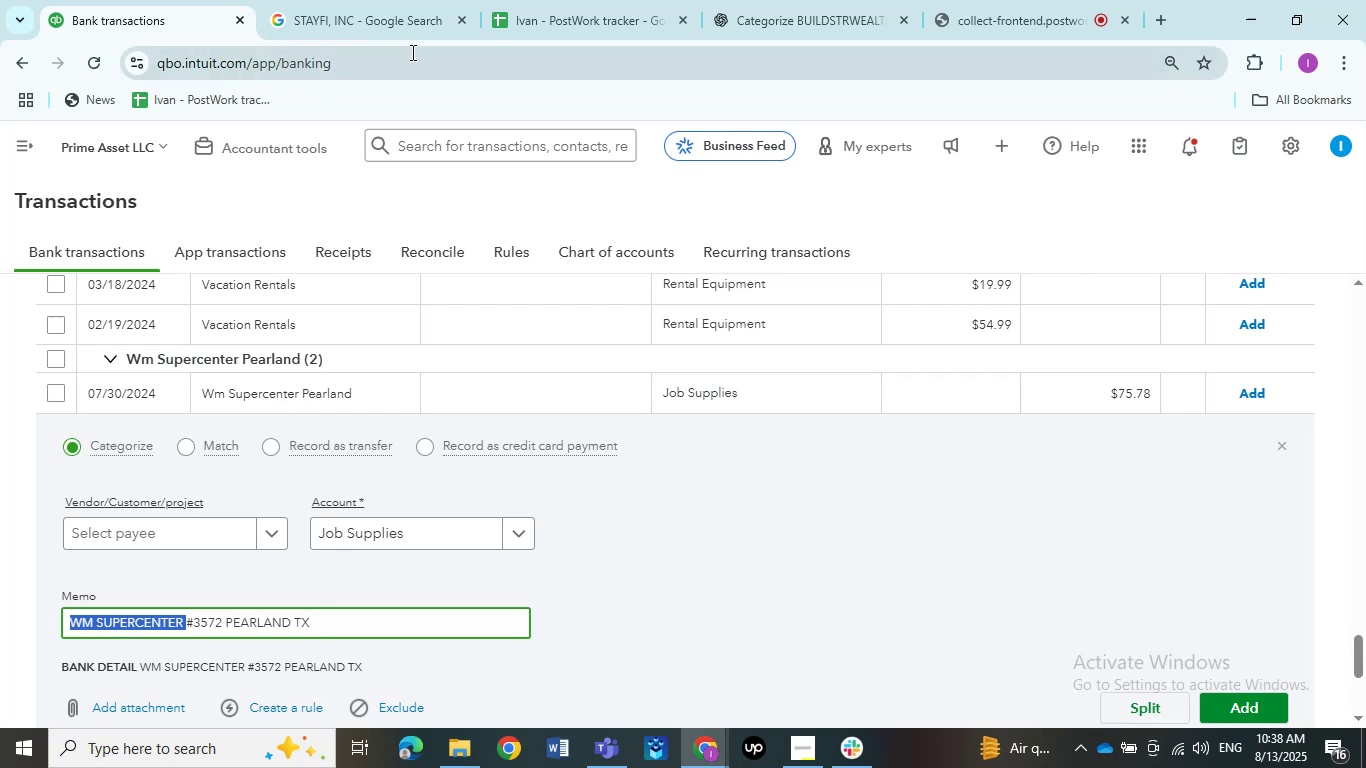 
left_click([388, 22])
 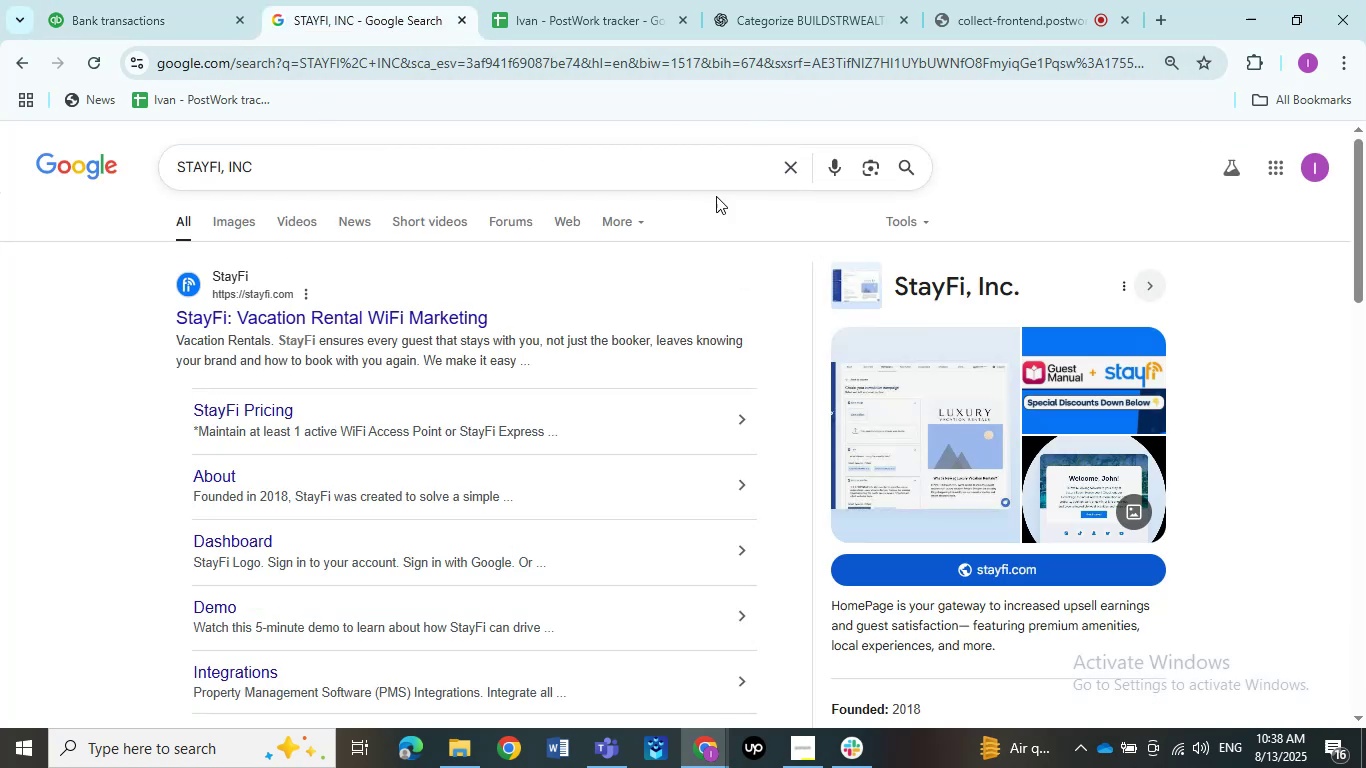 
left_click([795, 164])
 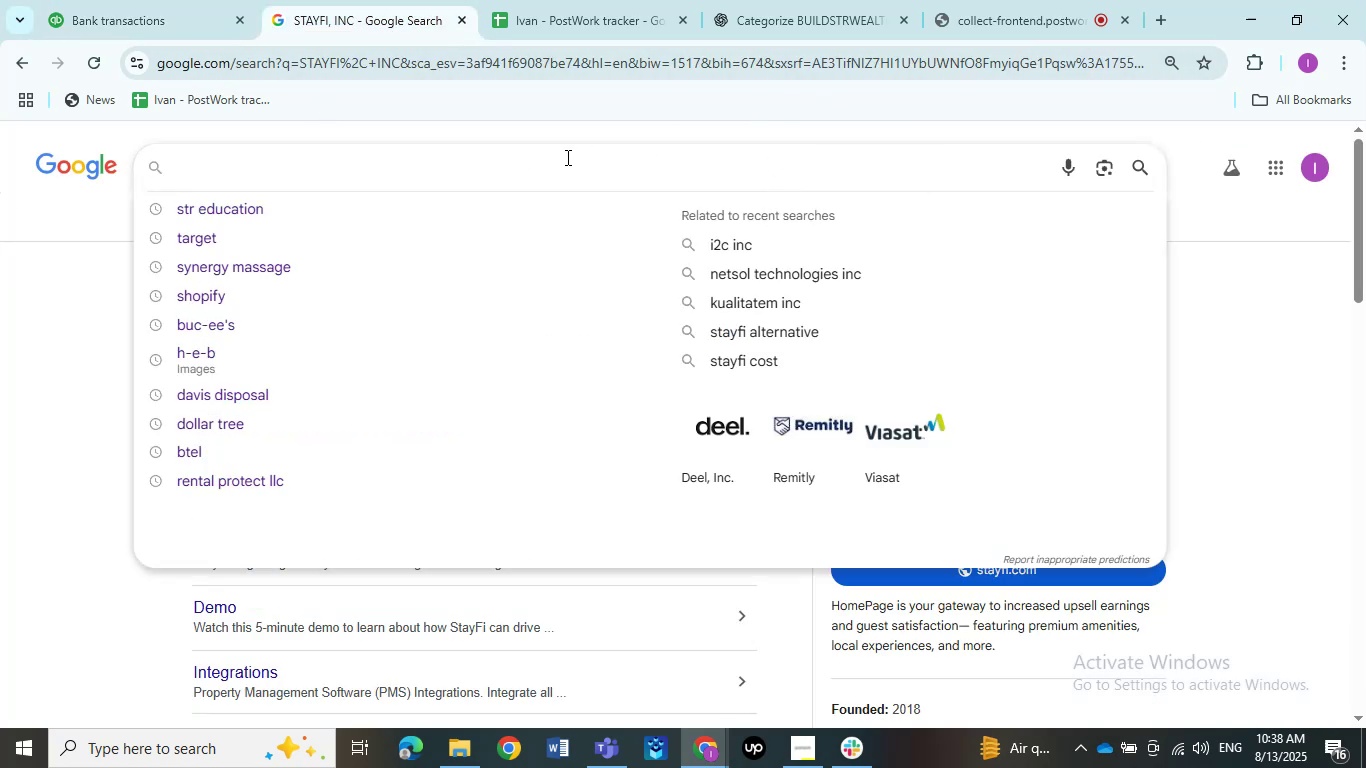 
key(Control+V)
 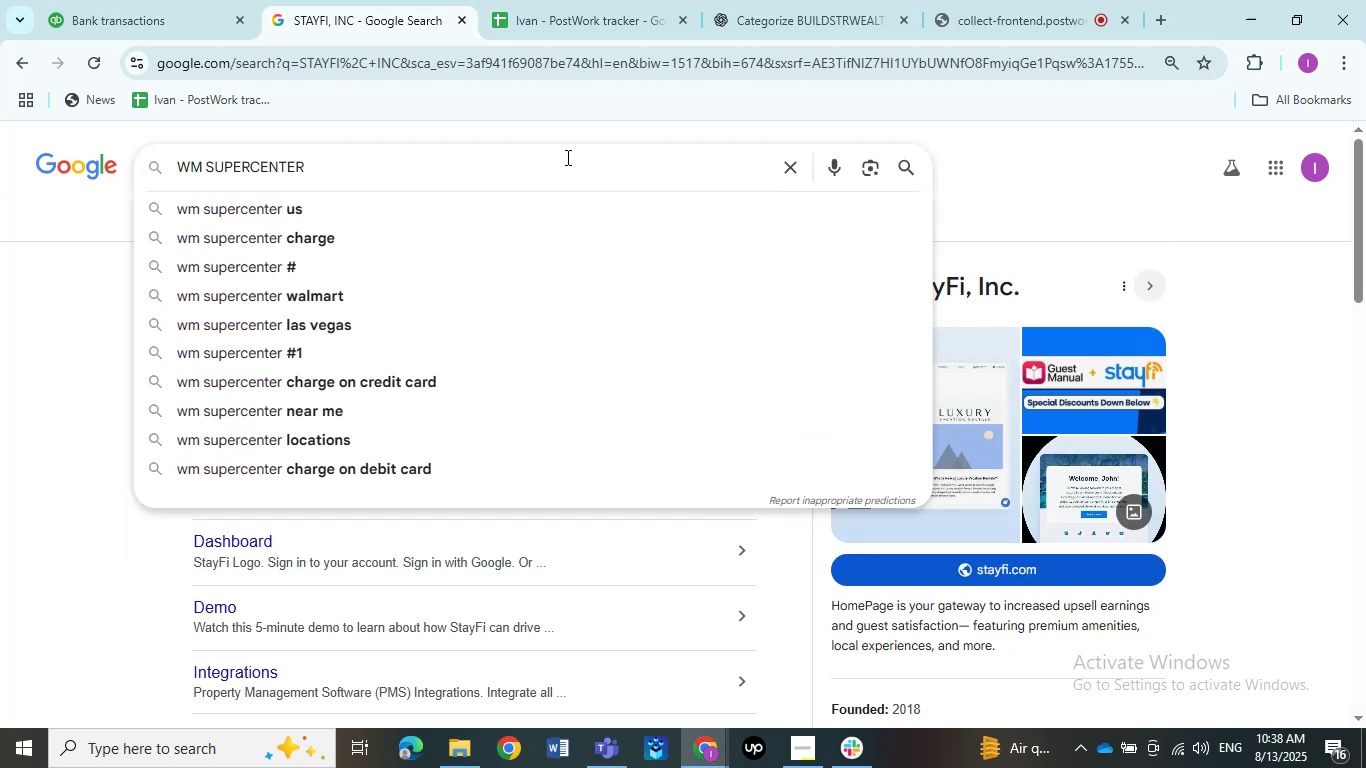 
key(NumpadEnter)
 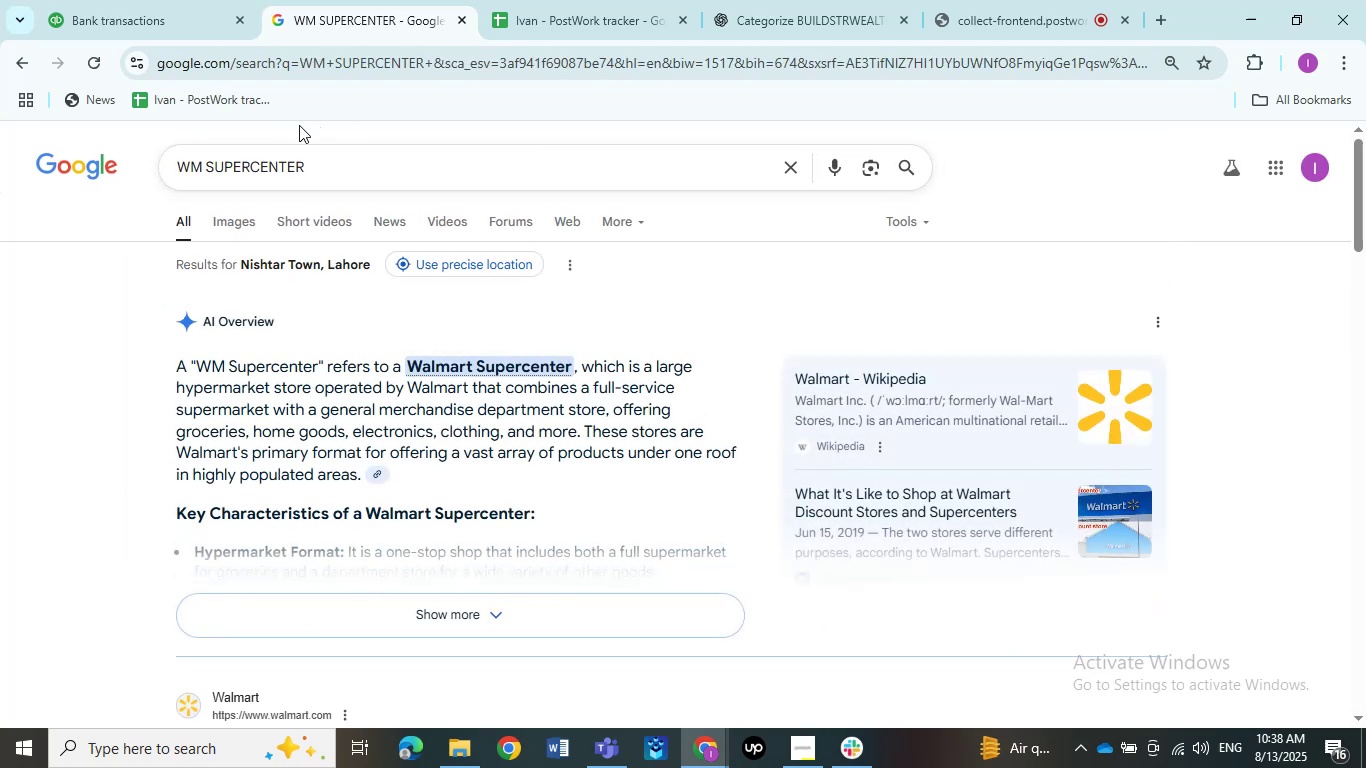 
wait(7.48)
 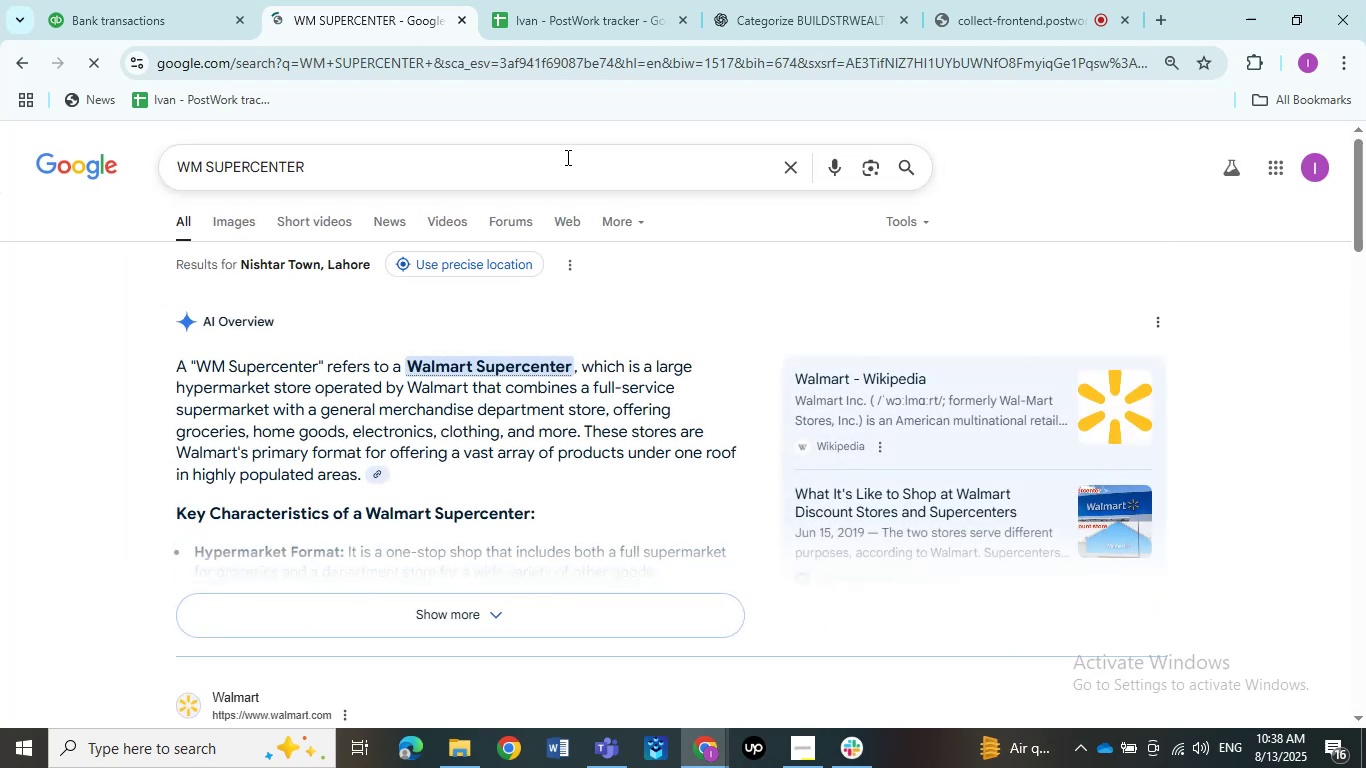 
mouse_move([188, 54])
 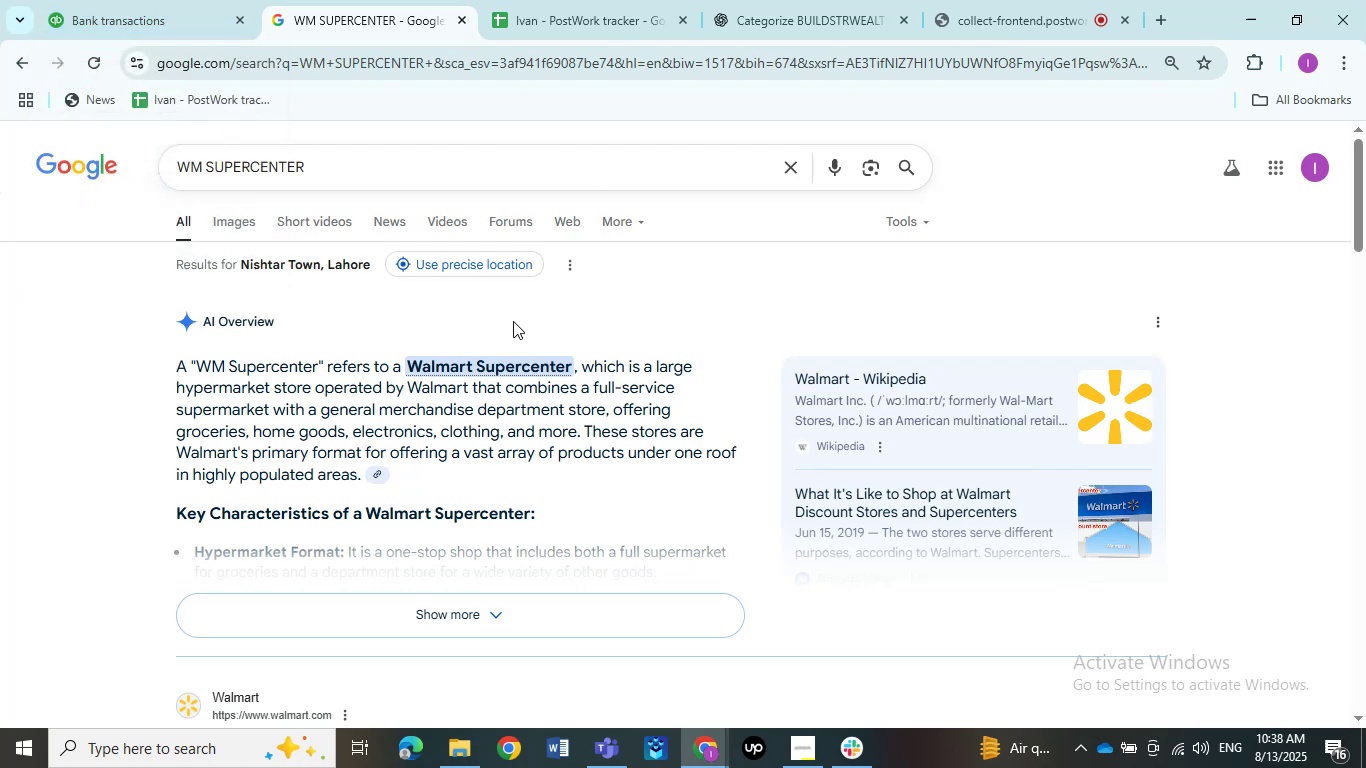 
wait(11.65)
 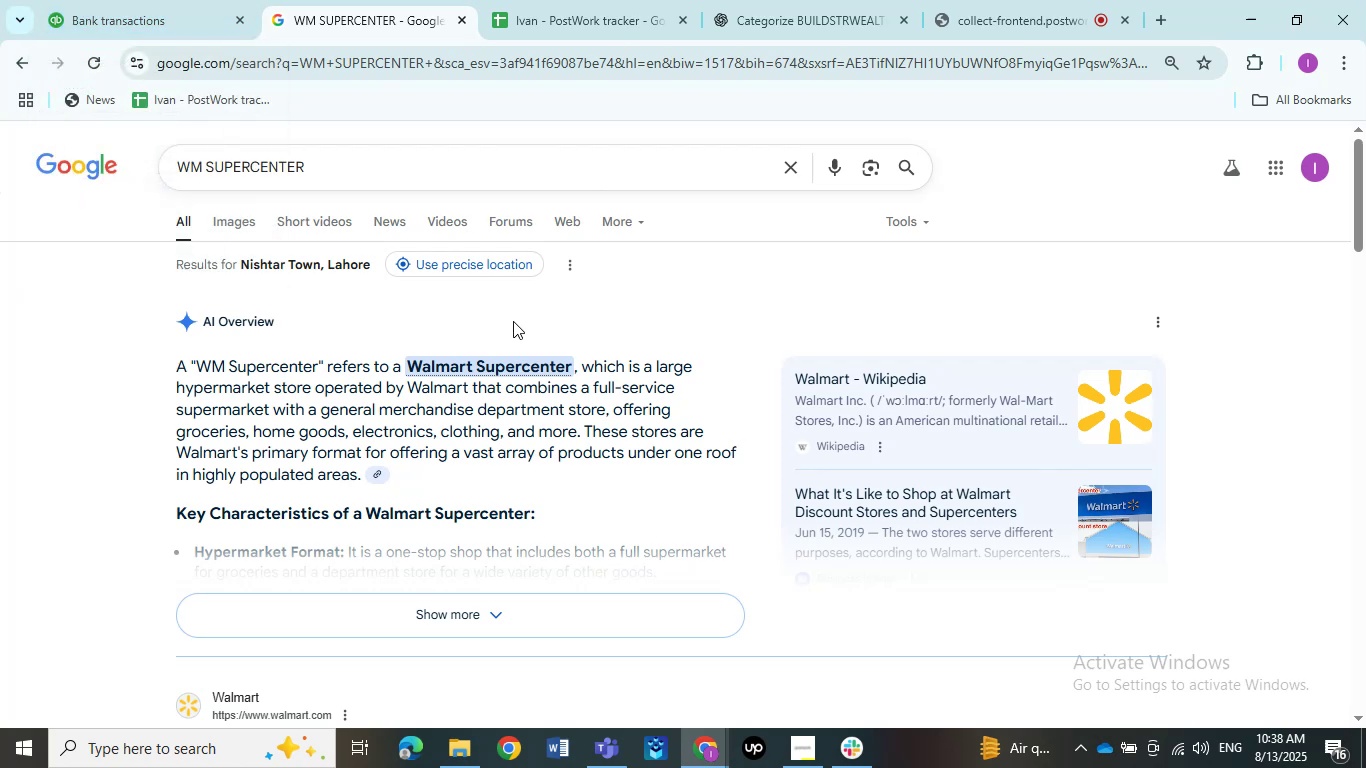 
double_click([130, 32])
 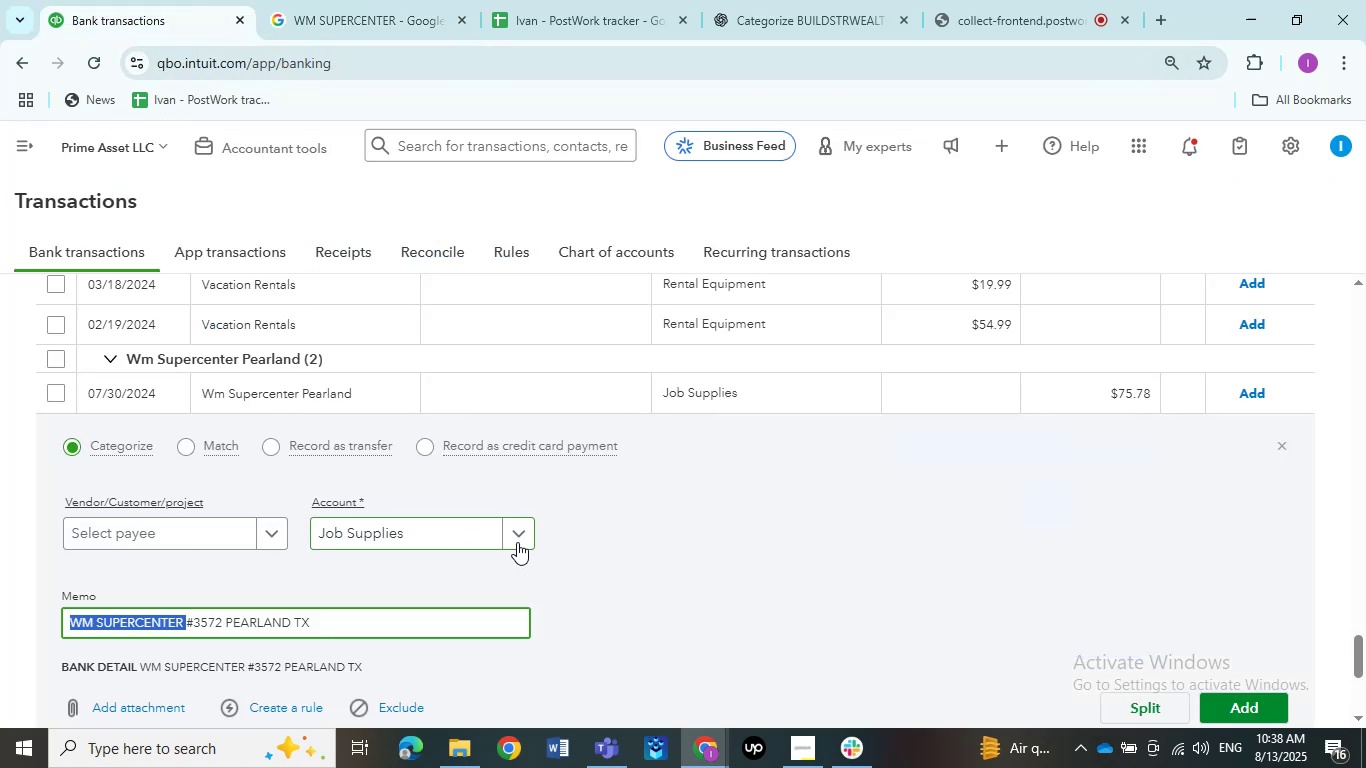 
left_click([517, 542])
 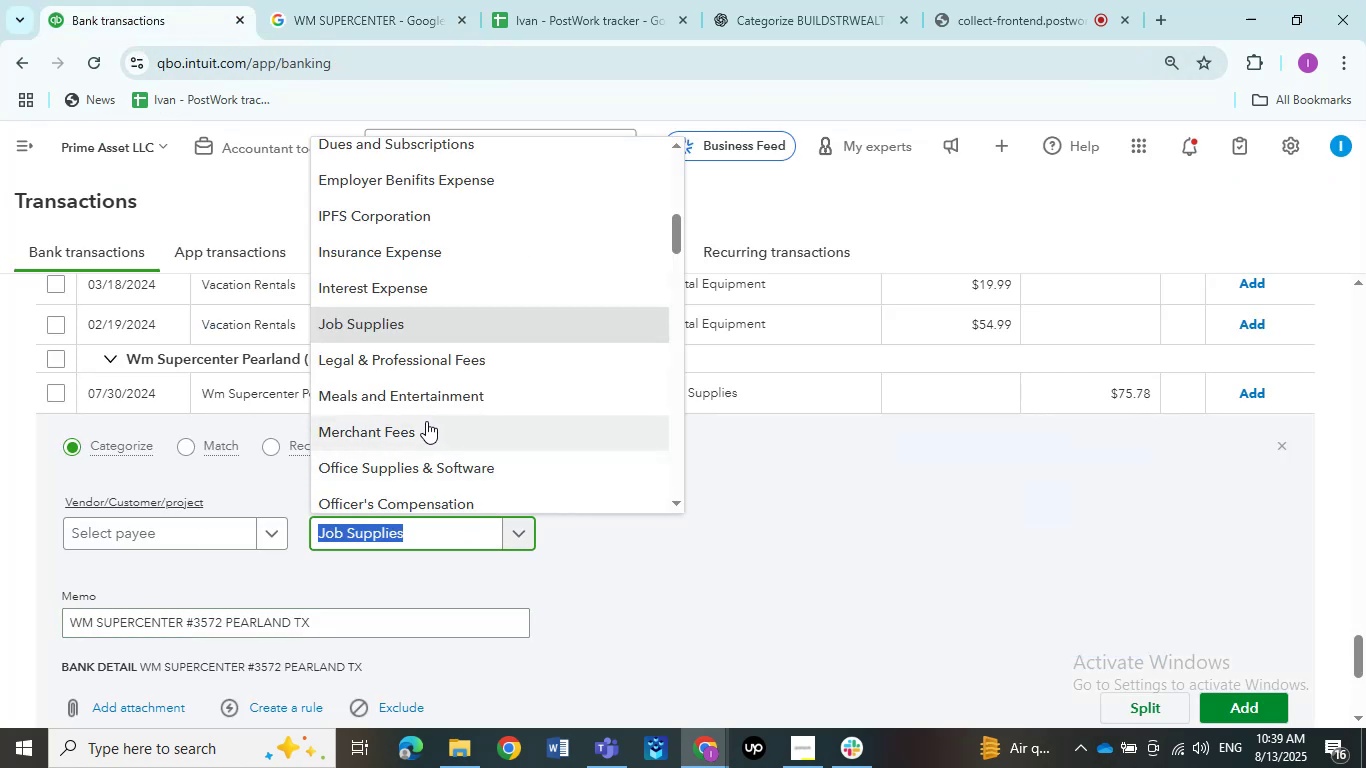 
scroll: coordinate [426, 421], scroll_direction: down, amount: 1.0
 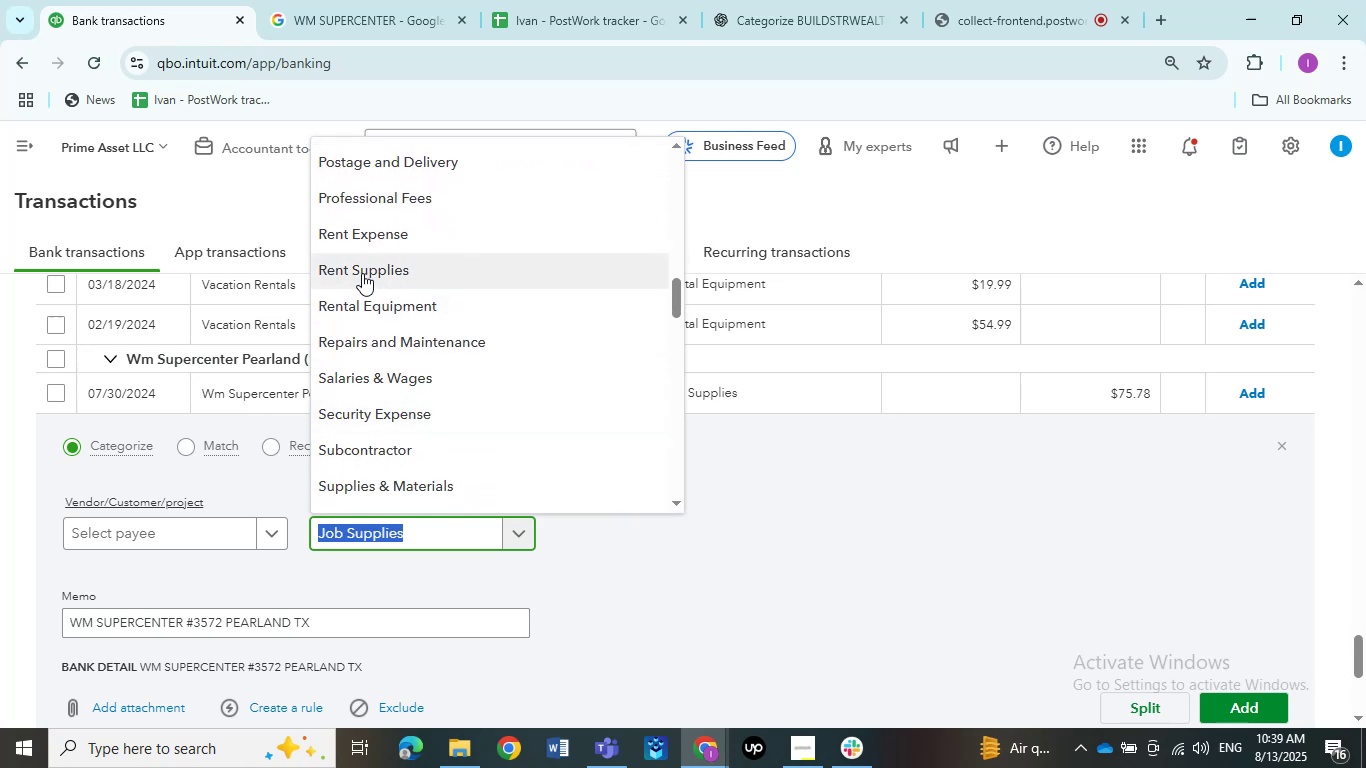 
double_click([362, 273])
 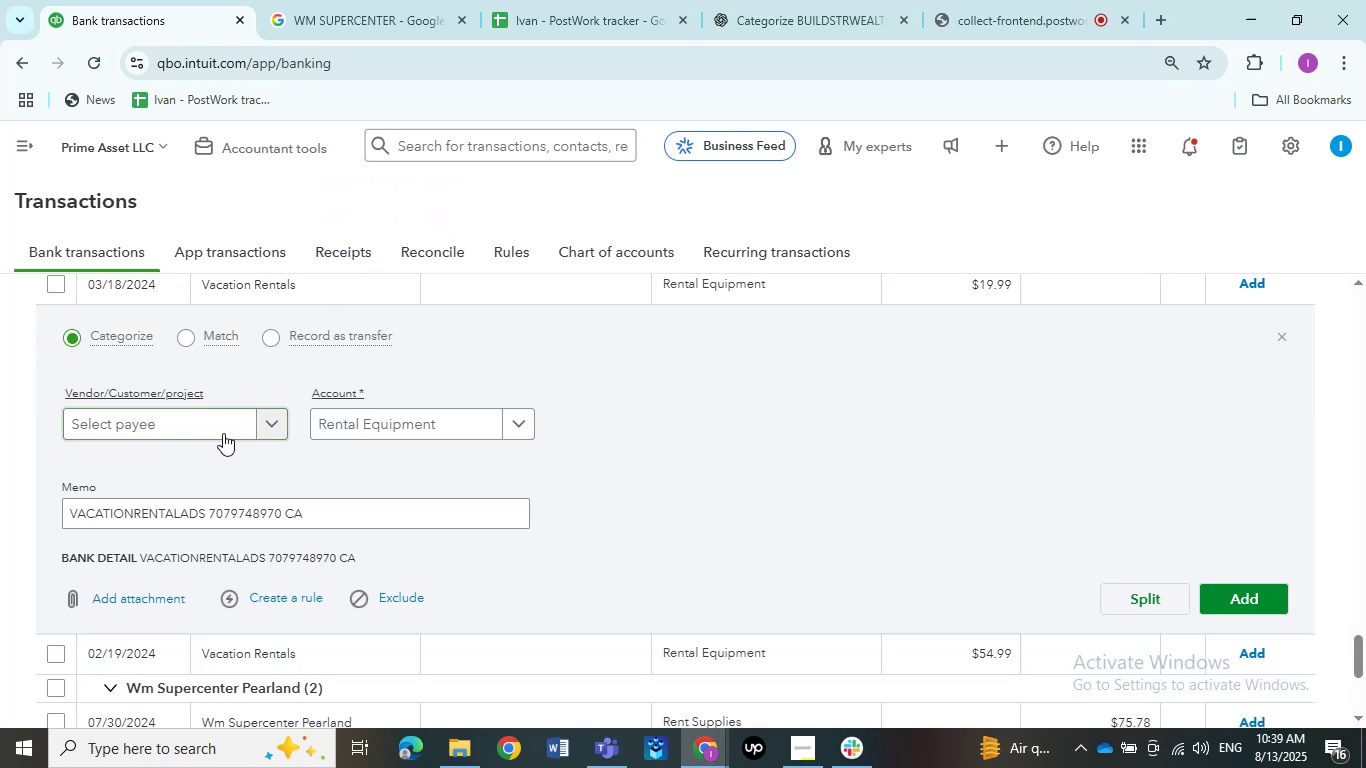 
left_click([189, 420])
 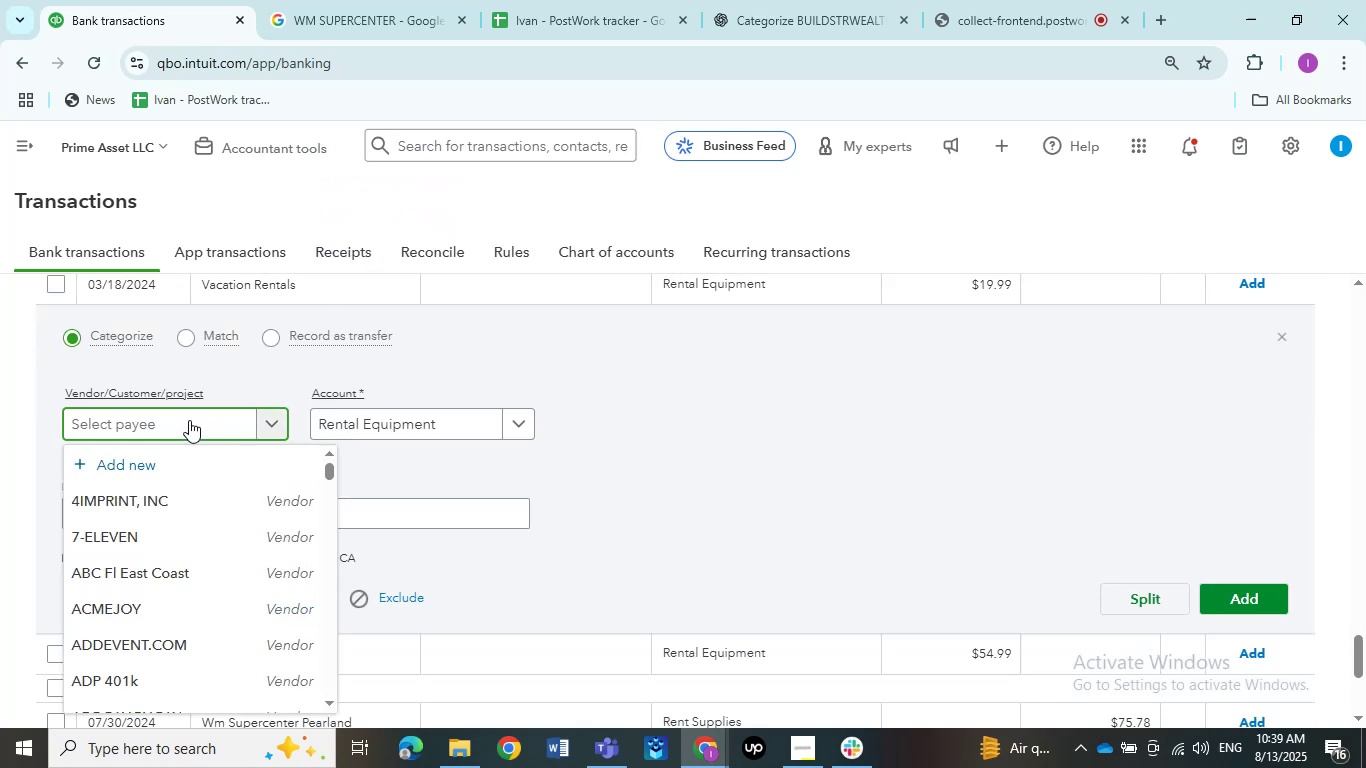 
key(Control+V)
 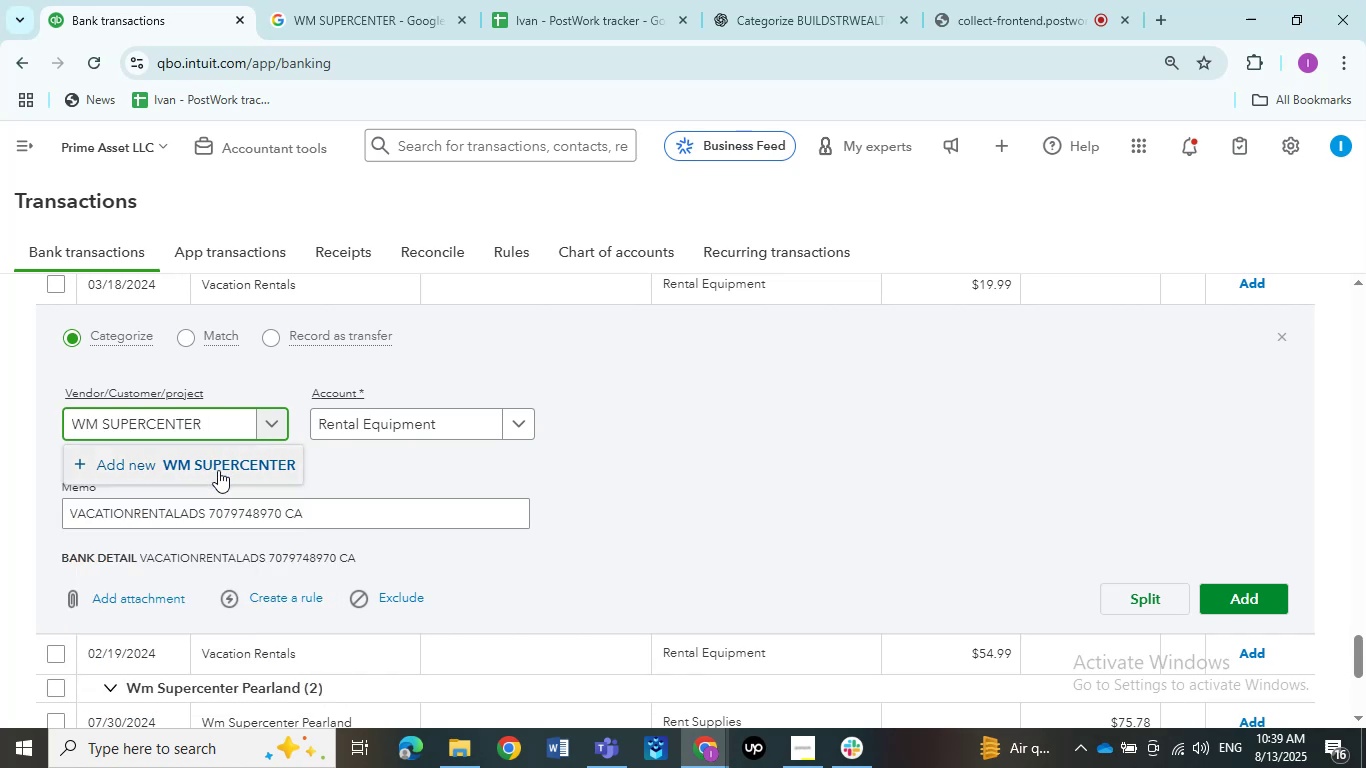 
left_click([216, 462])
 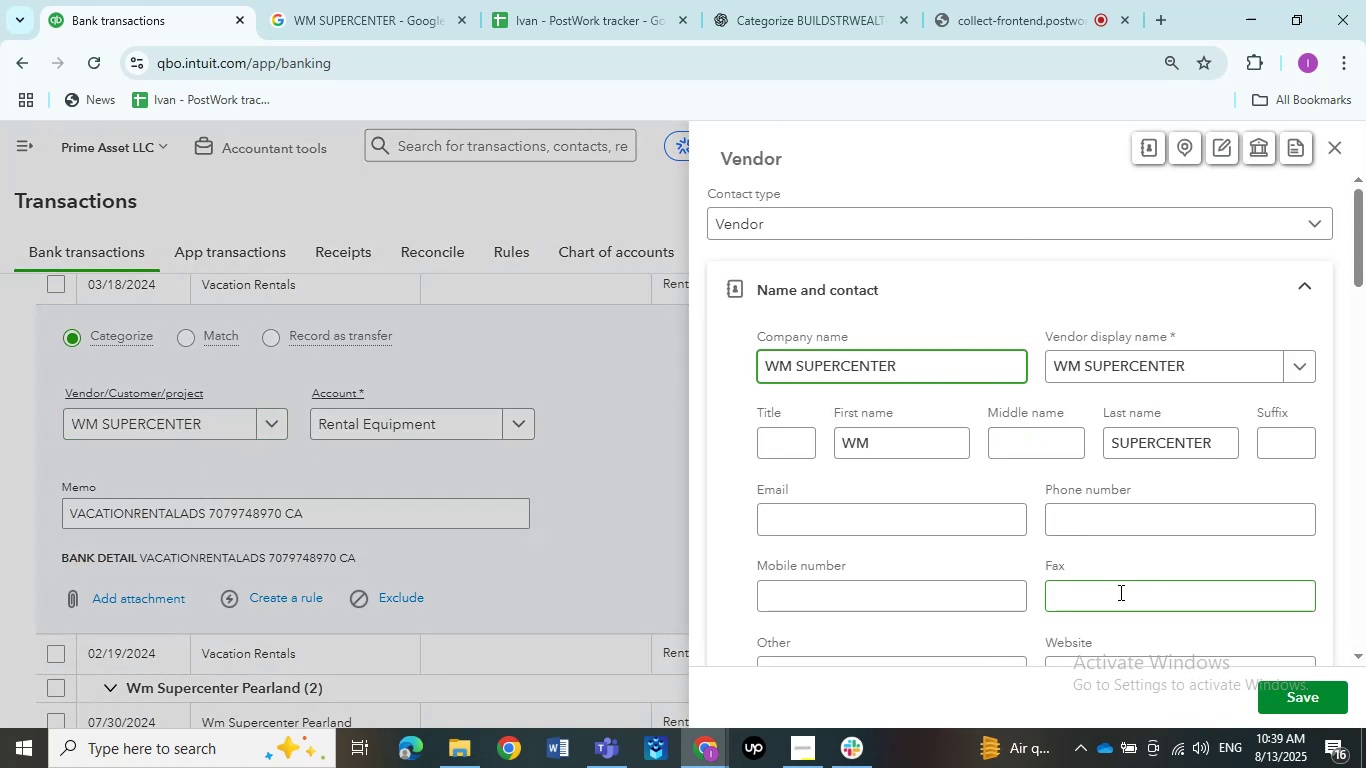 
wait(6.47)
 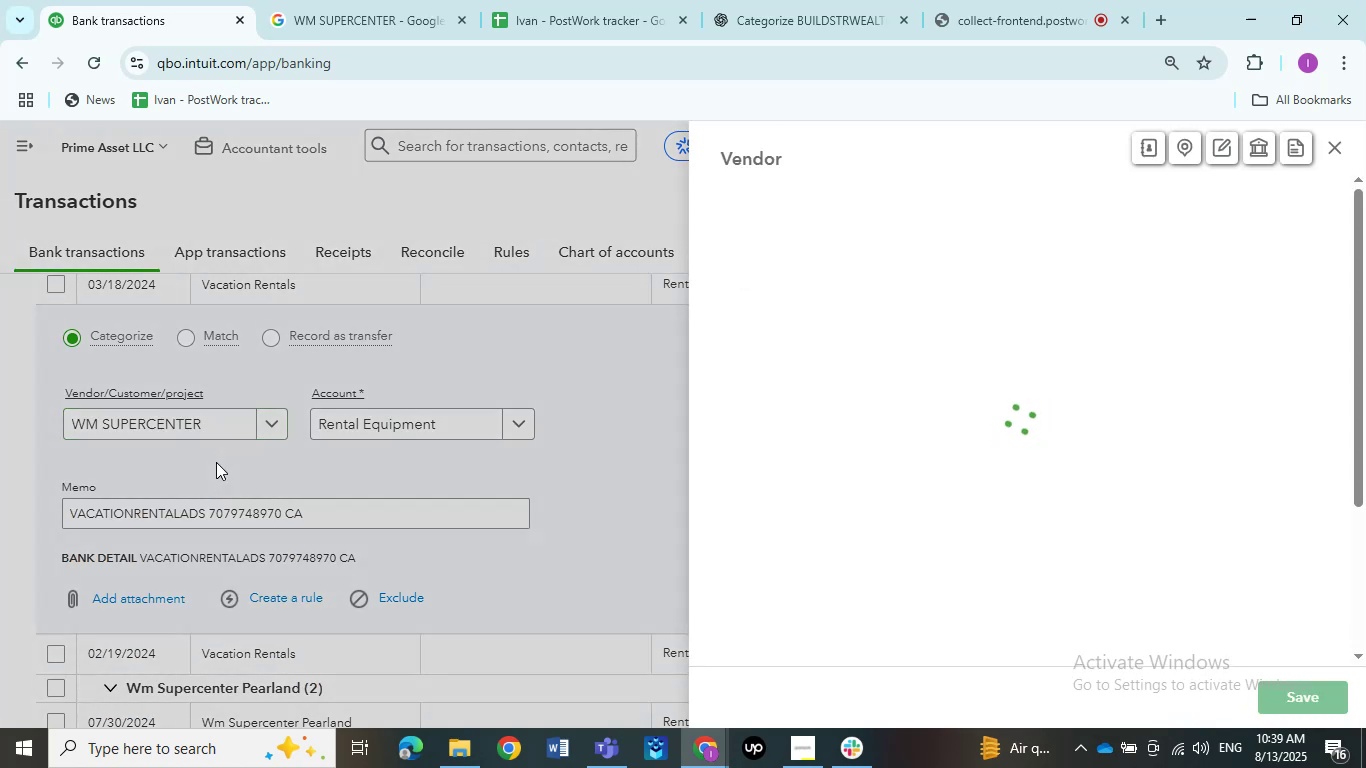 
left_click([1283, 700])
 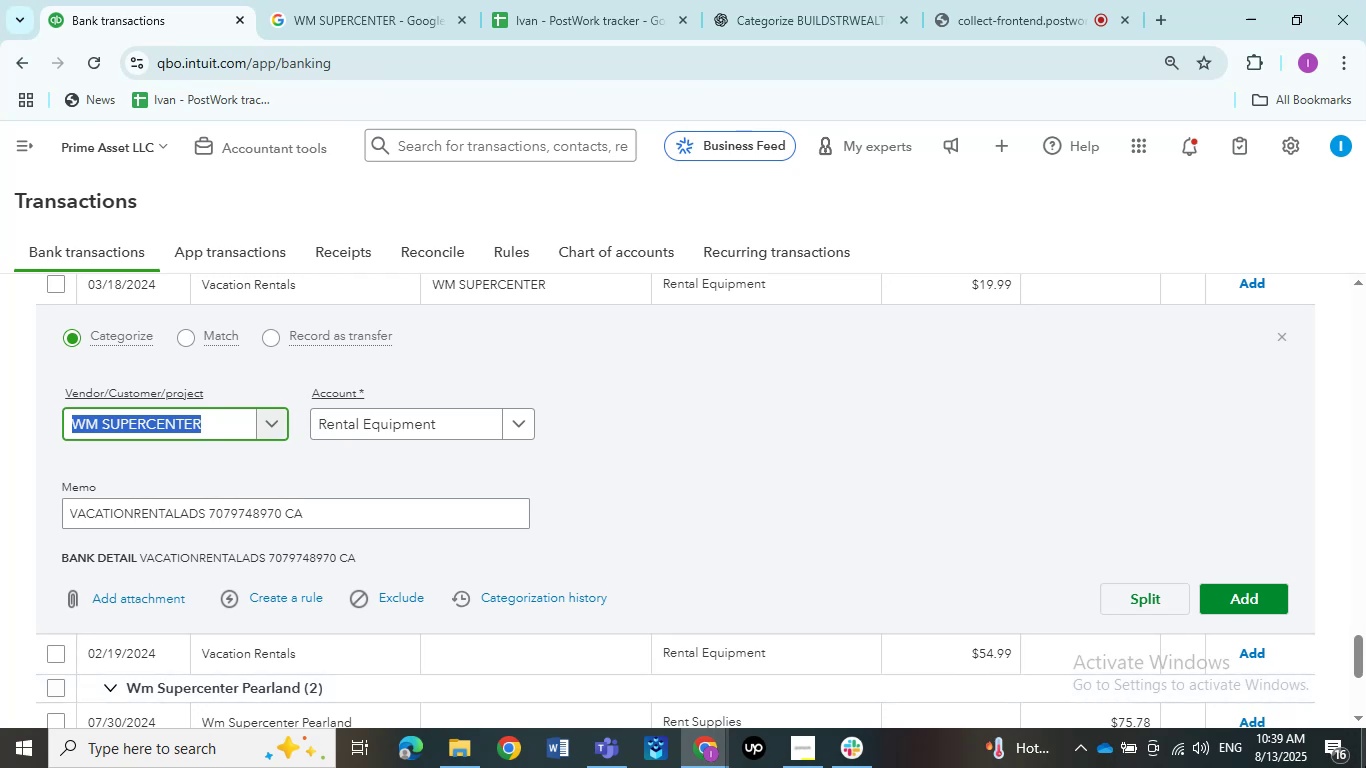 
left_click([1251, 601])
 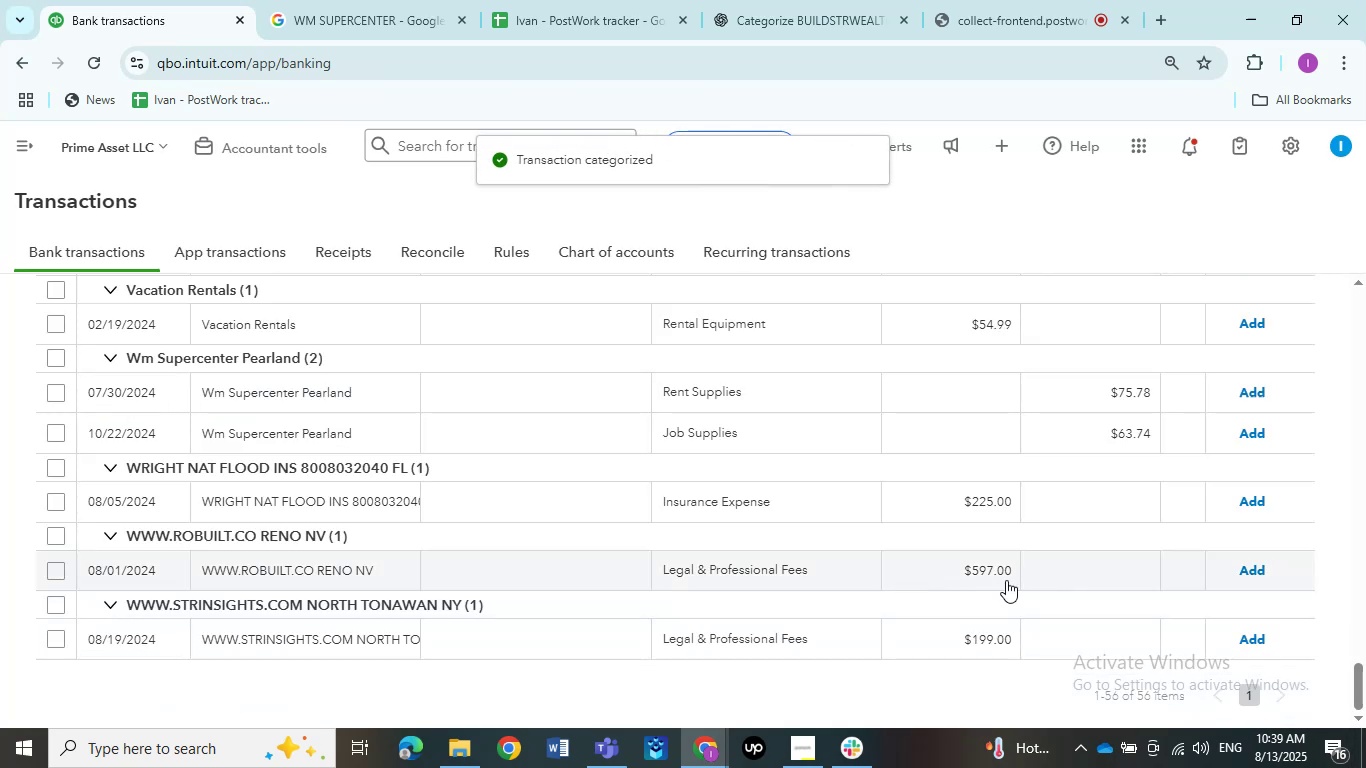 
wait(5.6)
 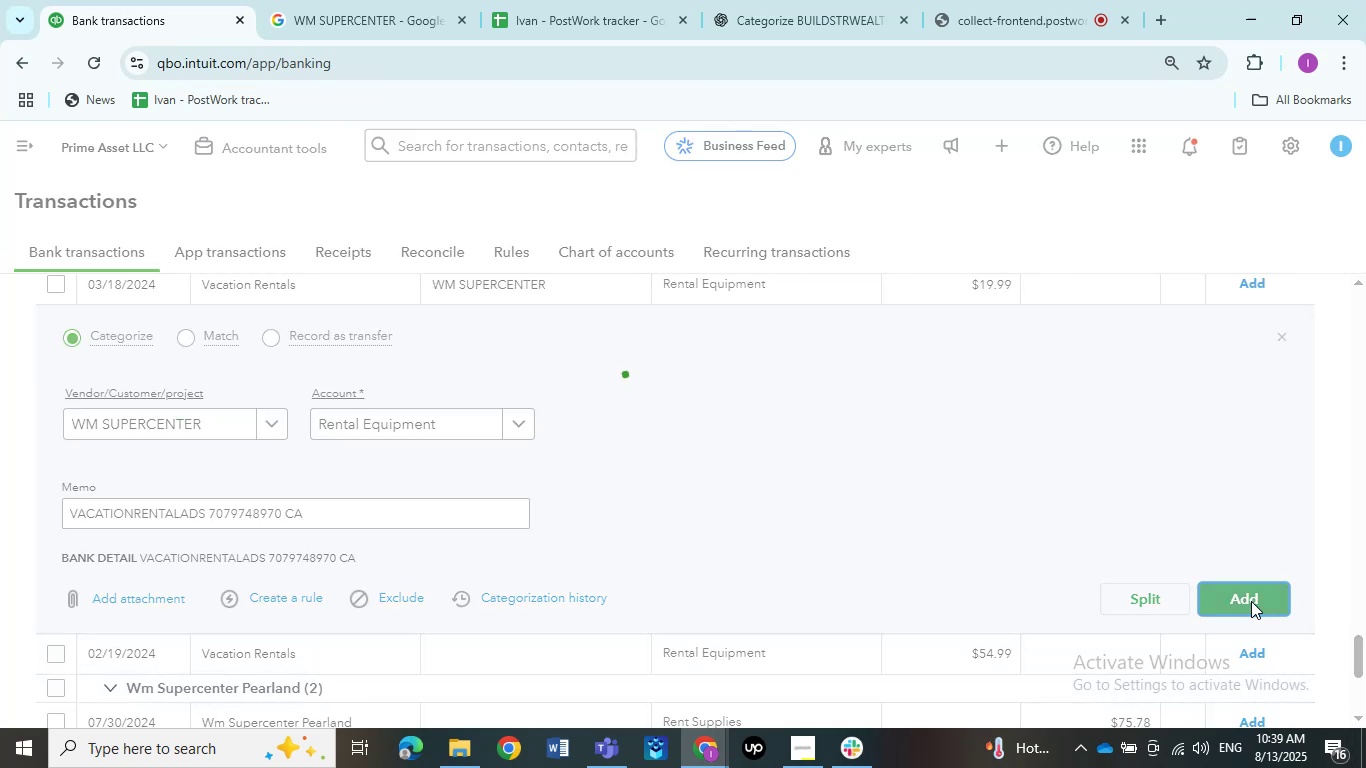 
scroll: coordinate [319, 554], scroll_direction: down, amount: 6.0
 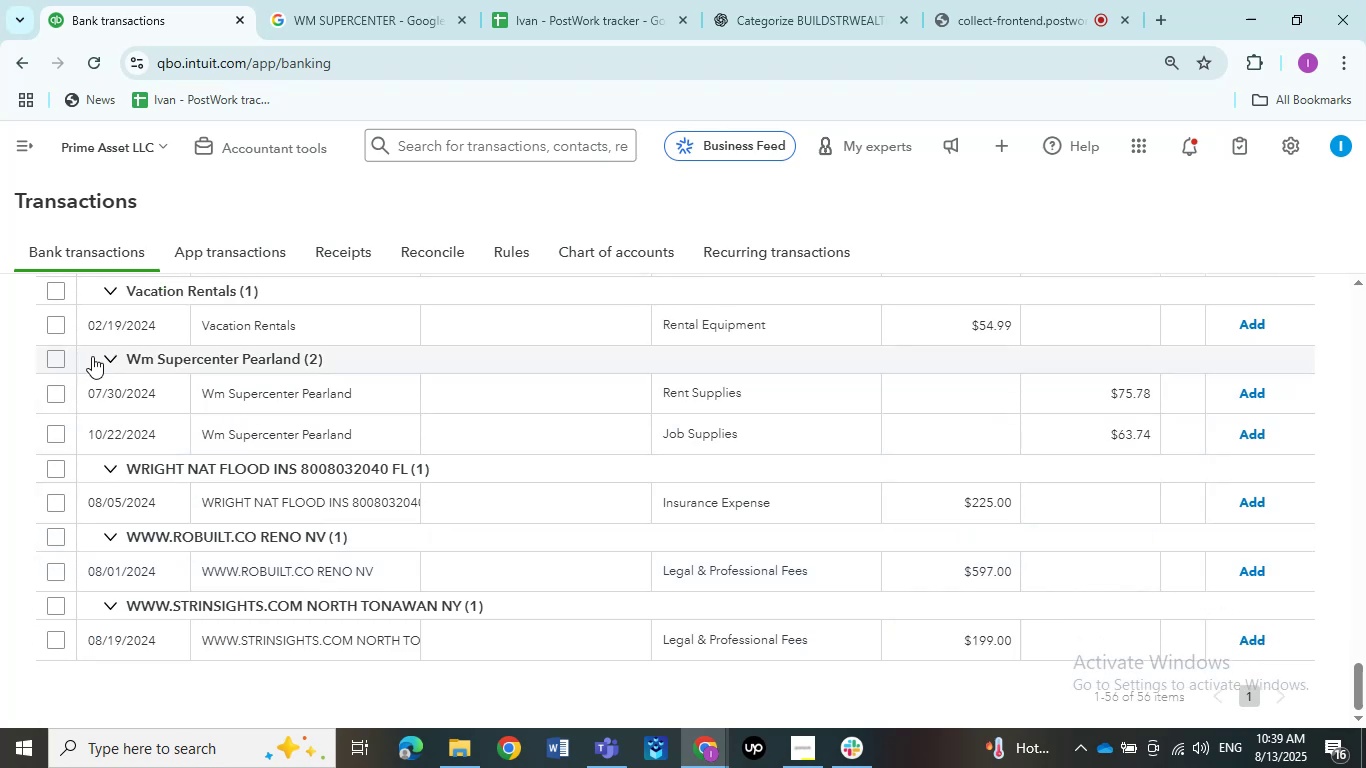 
wait(5.06)
 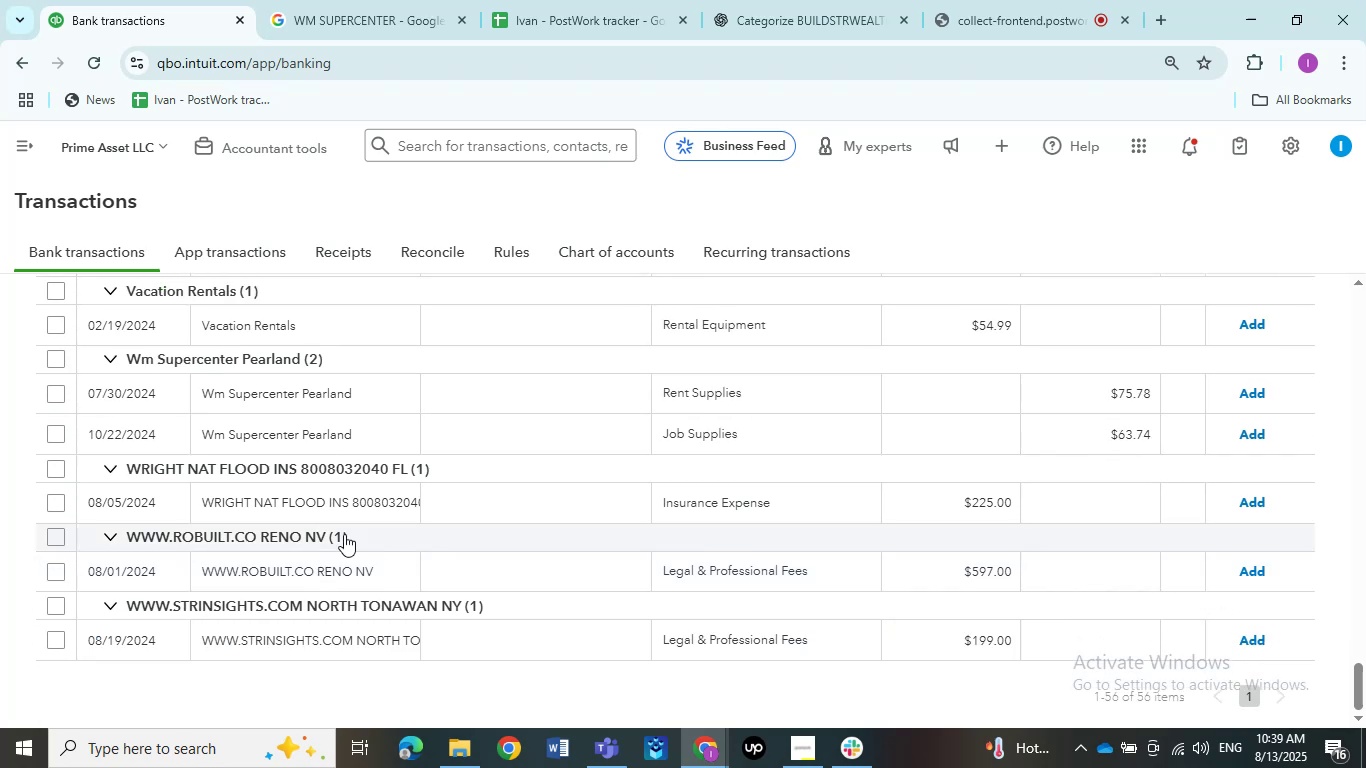 
left_click([57, 363])
 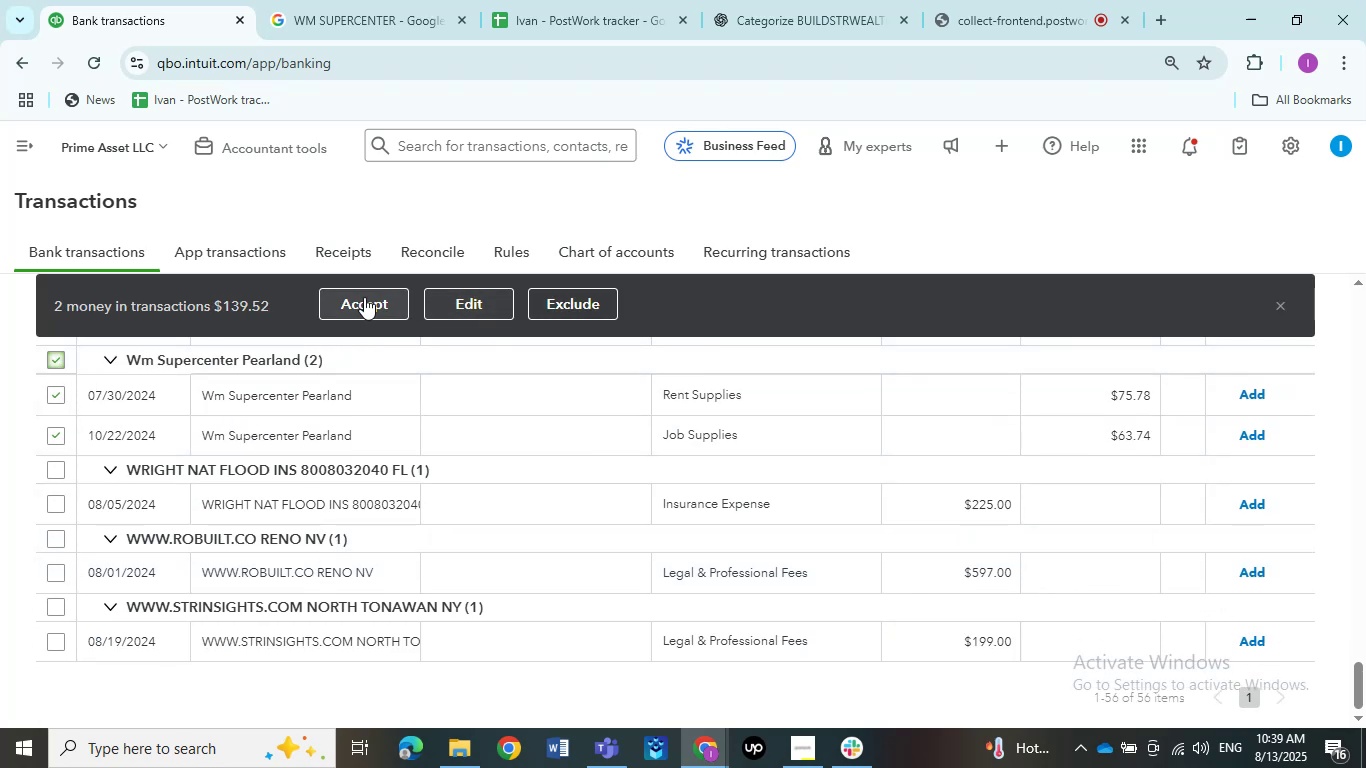 
left_click([480, 306])
 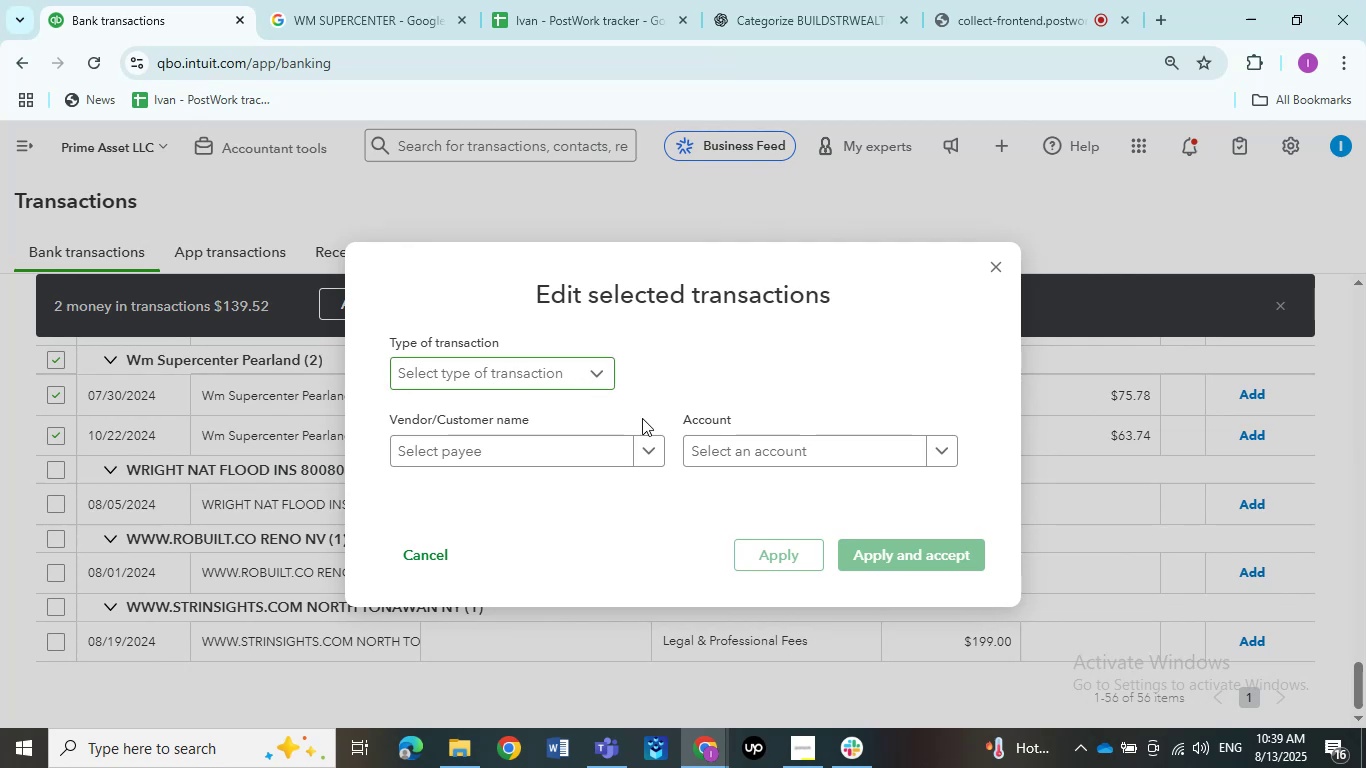 
wait(5.04)
 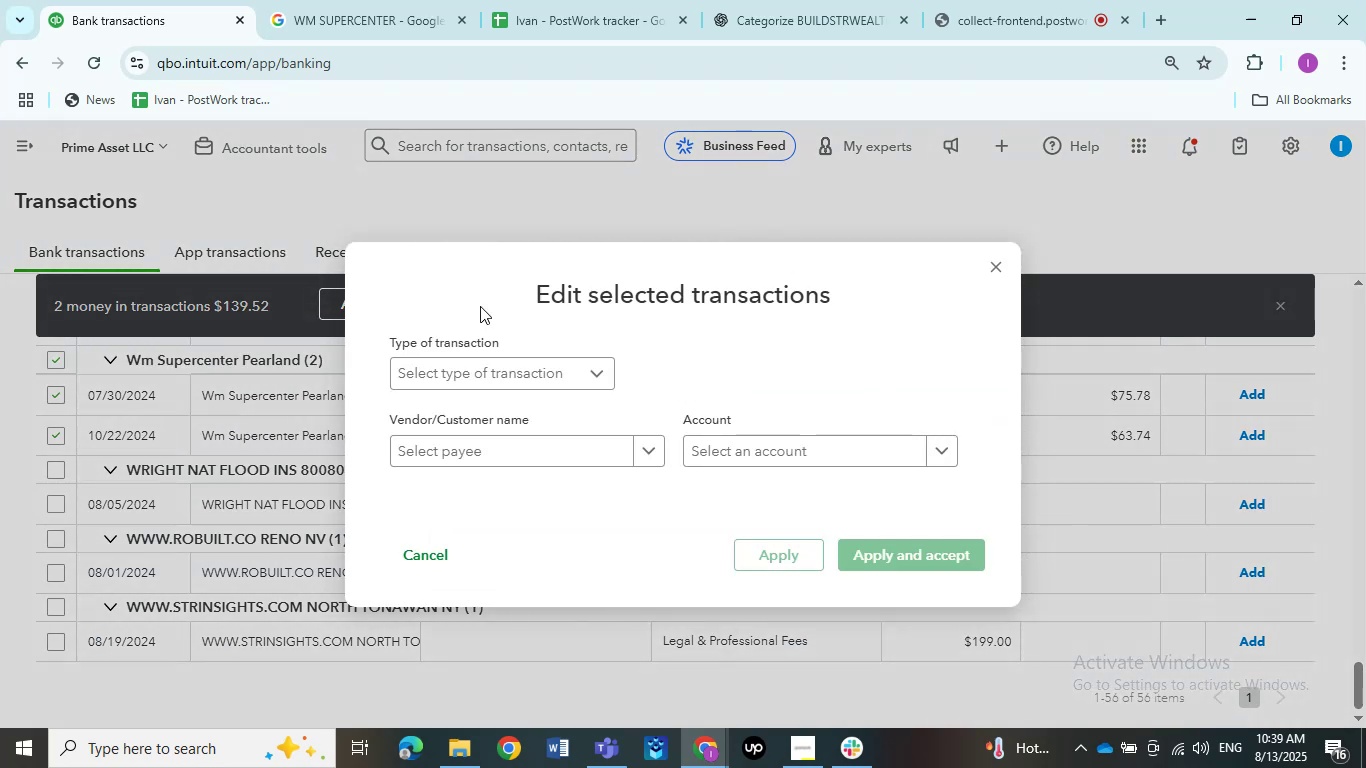 
left_click([803, 453])
 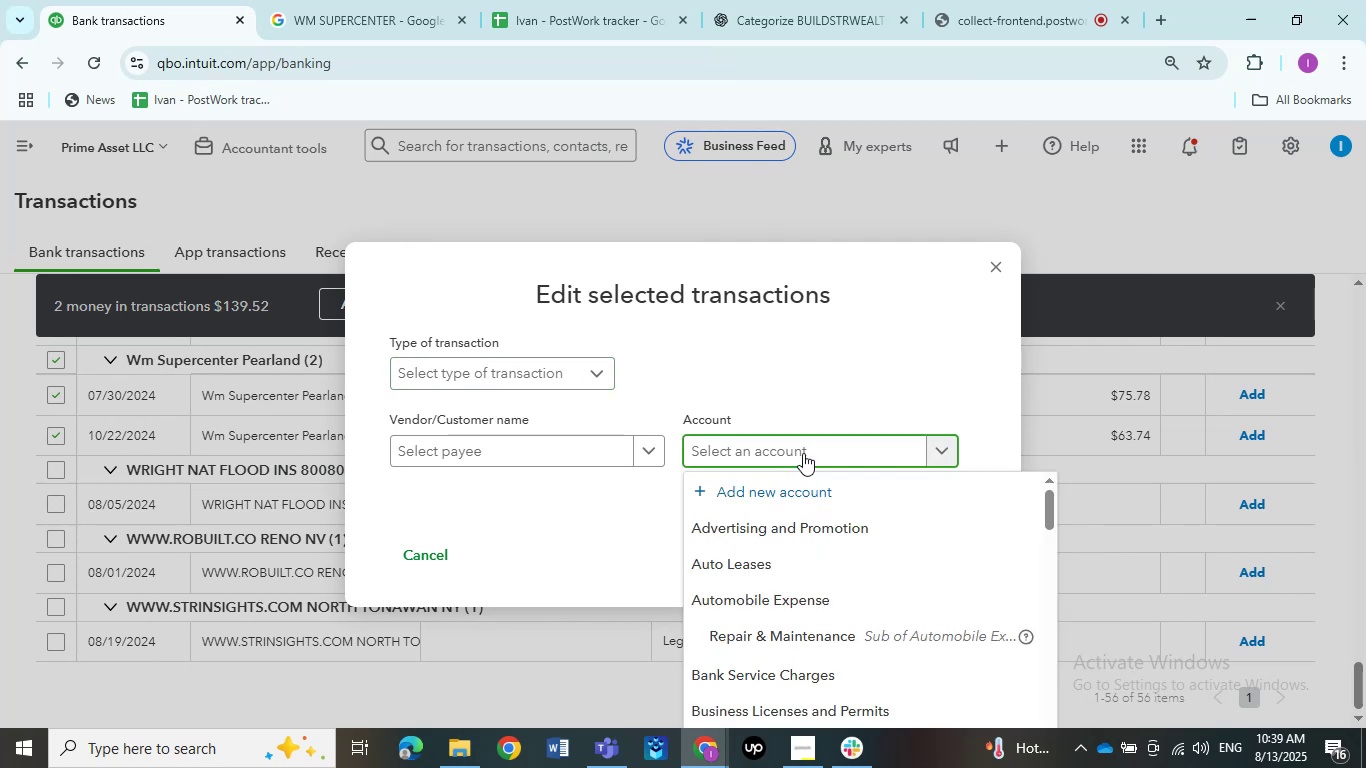 
wait(11.14)
 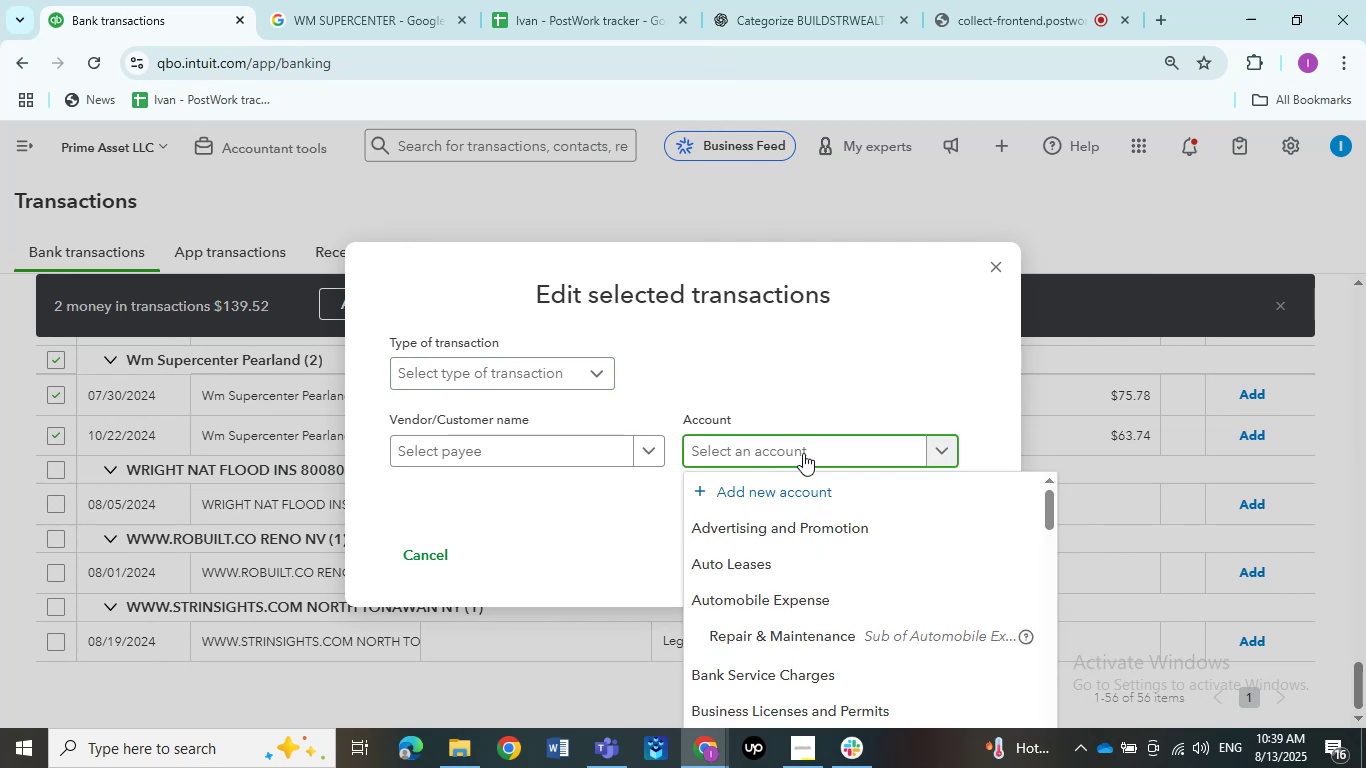 
scroll: coordinate [802, 598], scroll_direction: down, amount: 7.0
 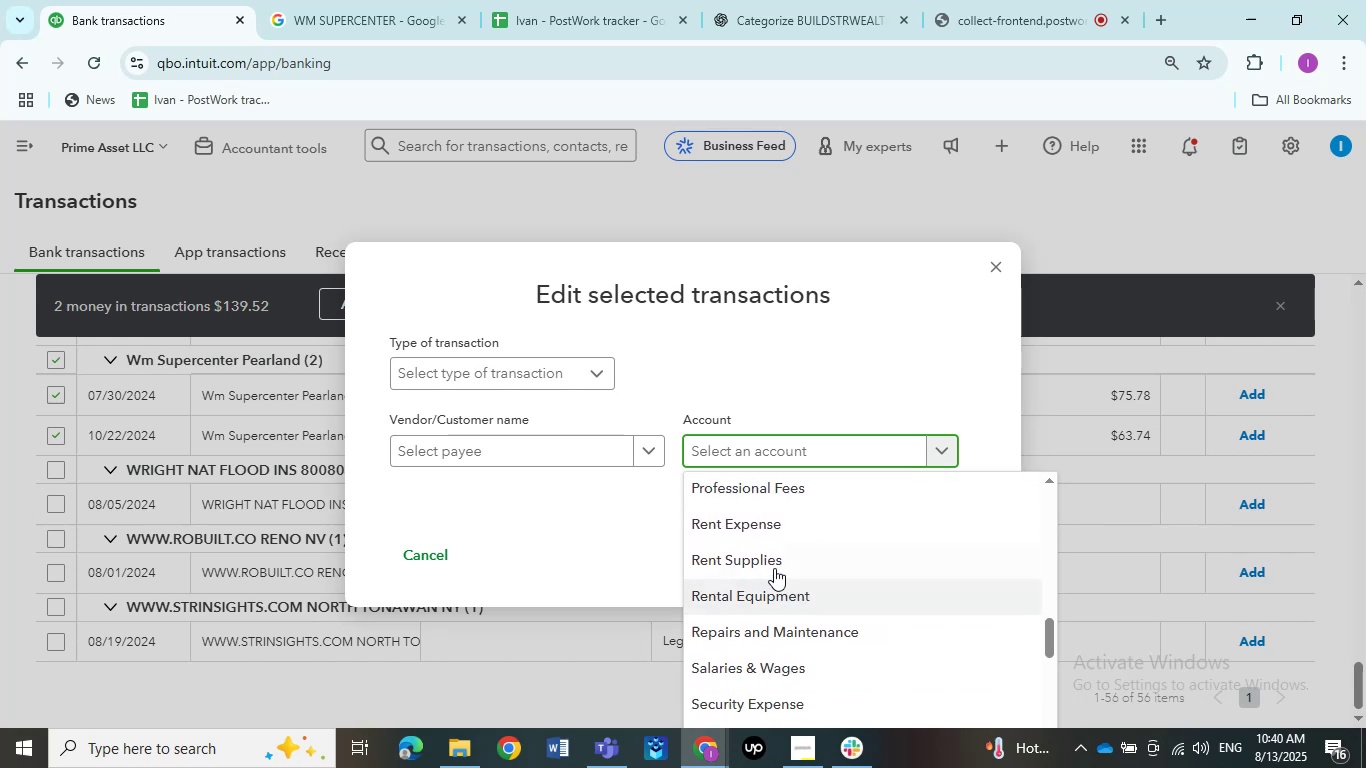 
left_click([773, 566])
 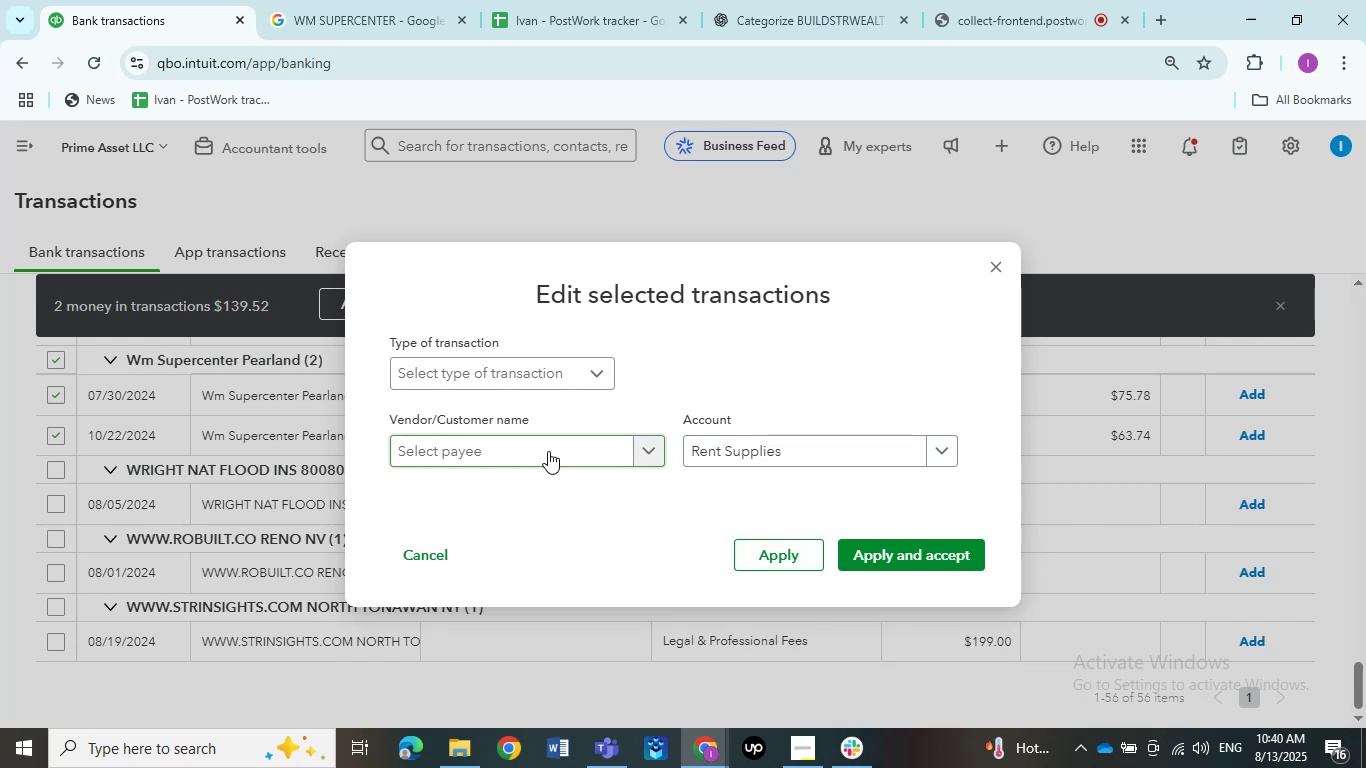 
left_click([548, 451])
 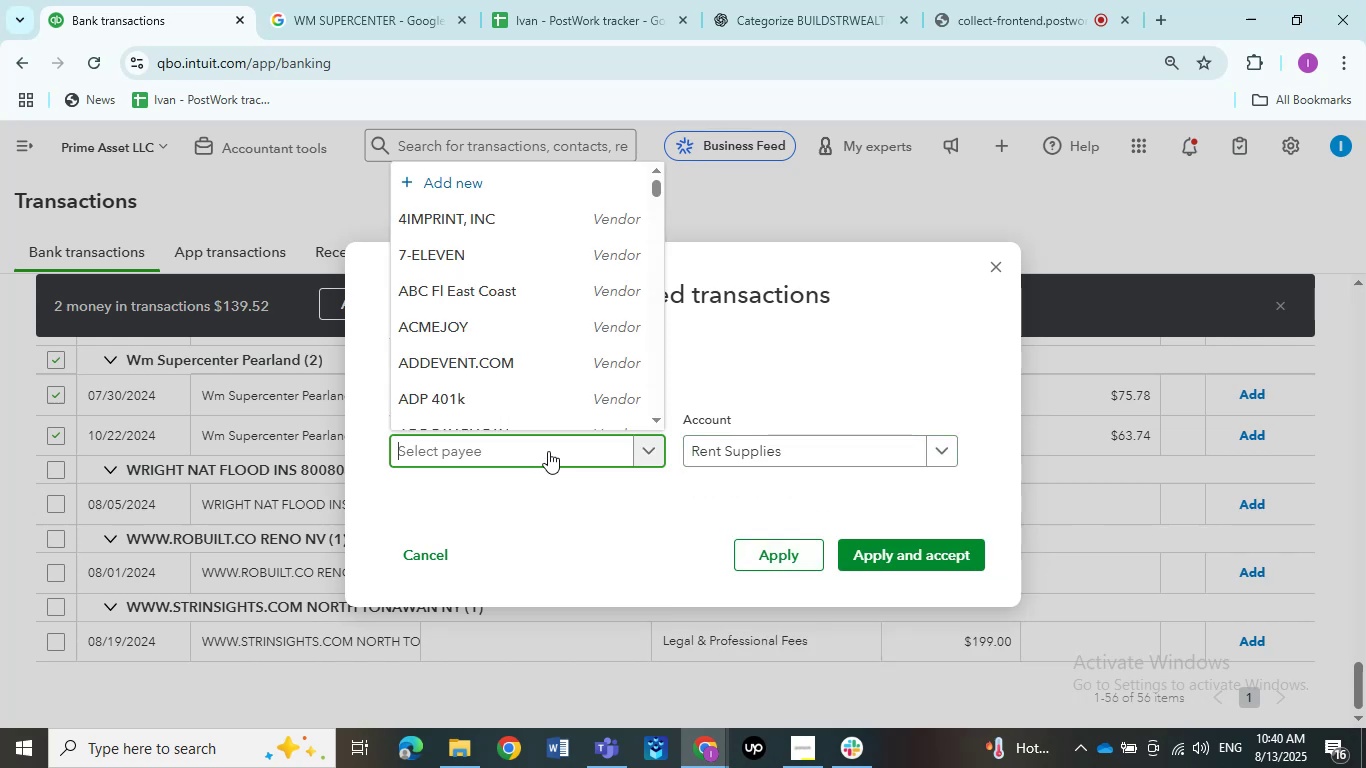 
scroll: coordinate [507, 333], scroll_direction: down, amount: 3.0
 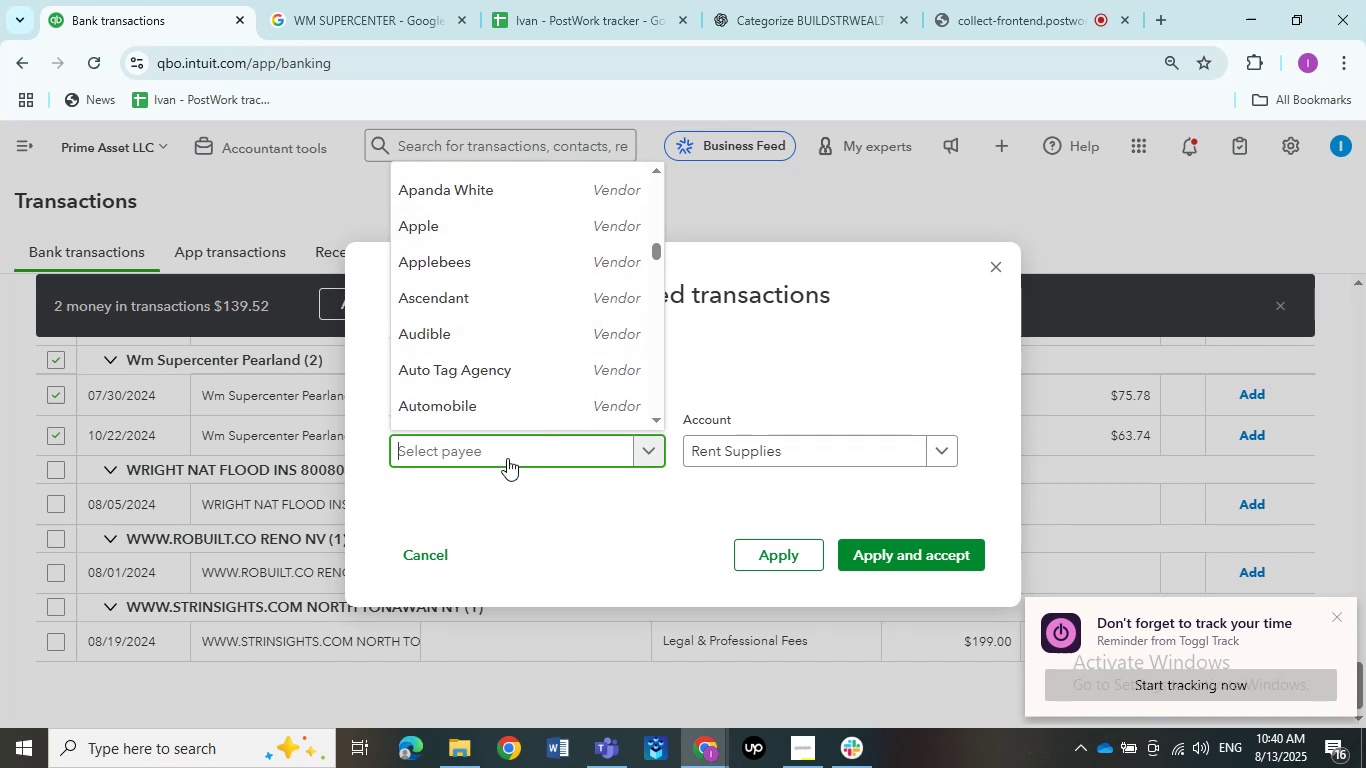 
key(Control+V)
 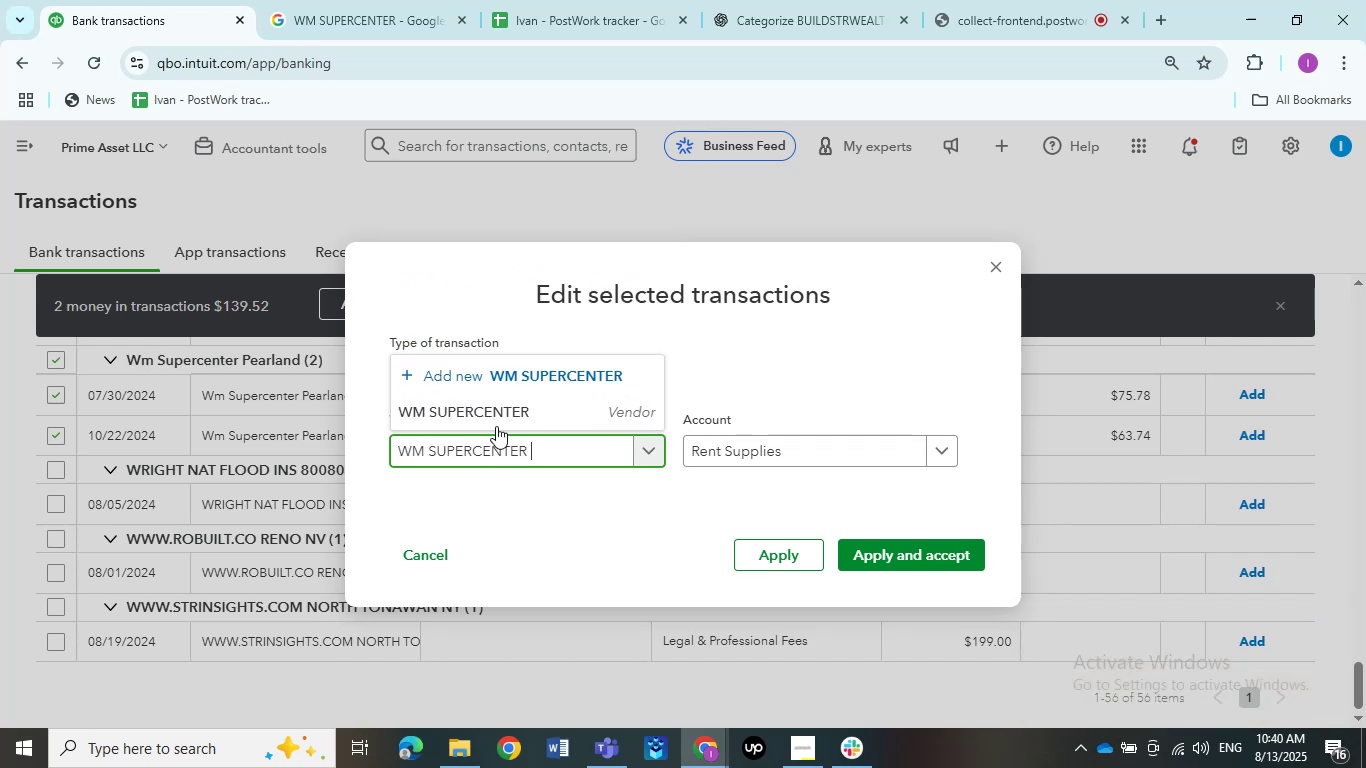 
left_click([495, 413])
 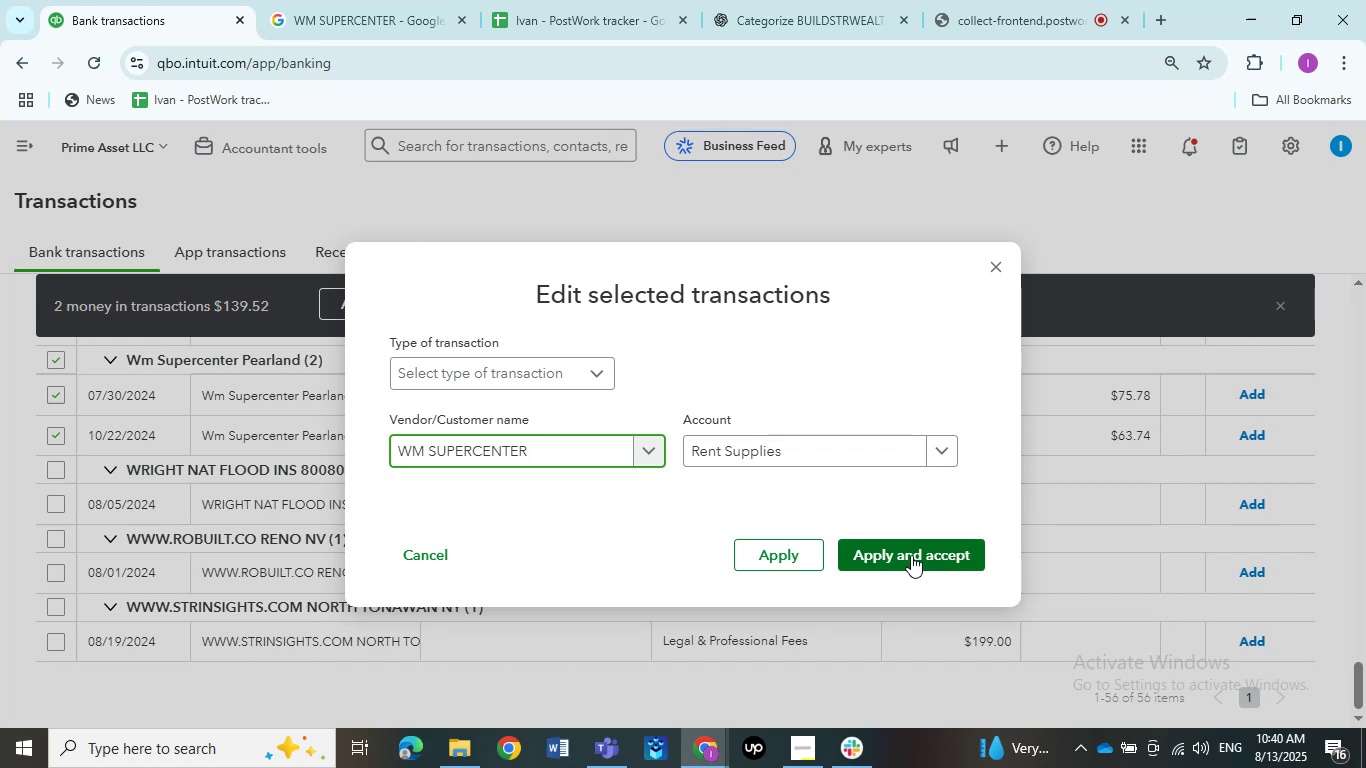 
left_click([396, 6])
 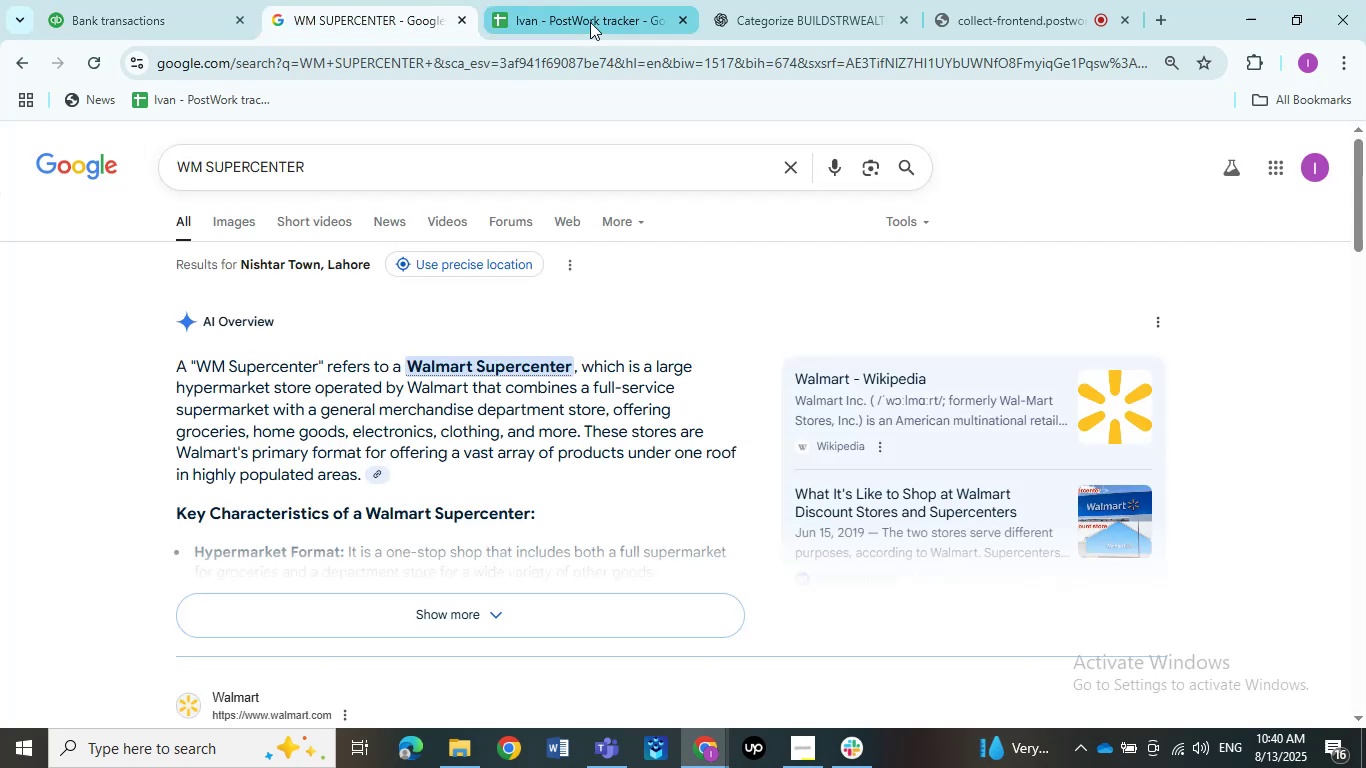 
left_click([592, 22])
 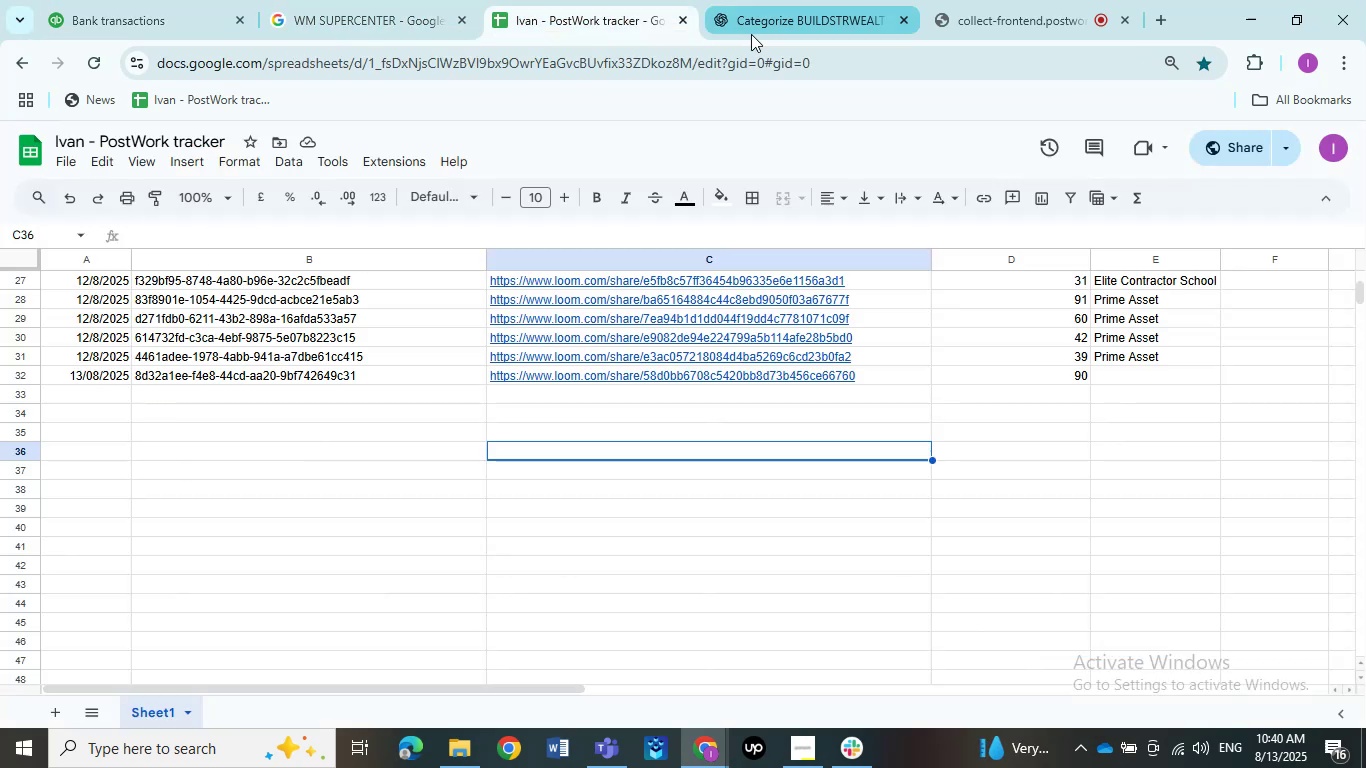 
left_click([774, 25])
 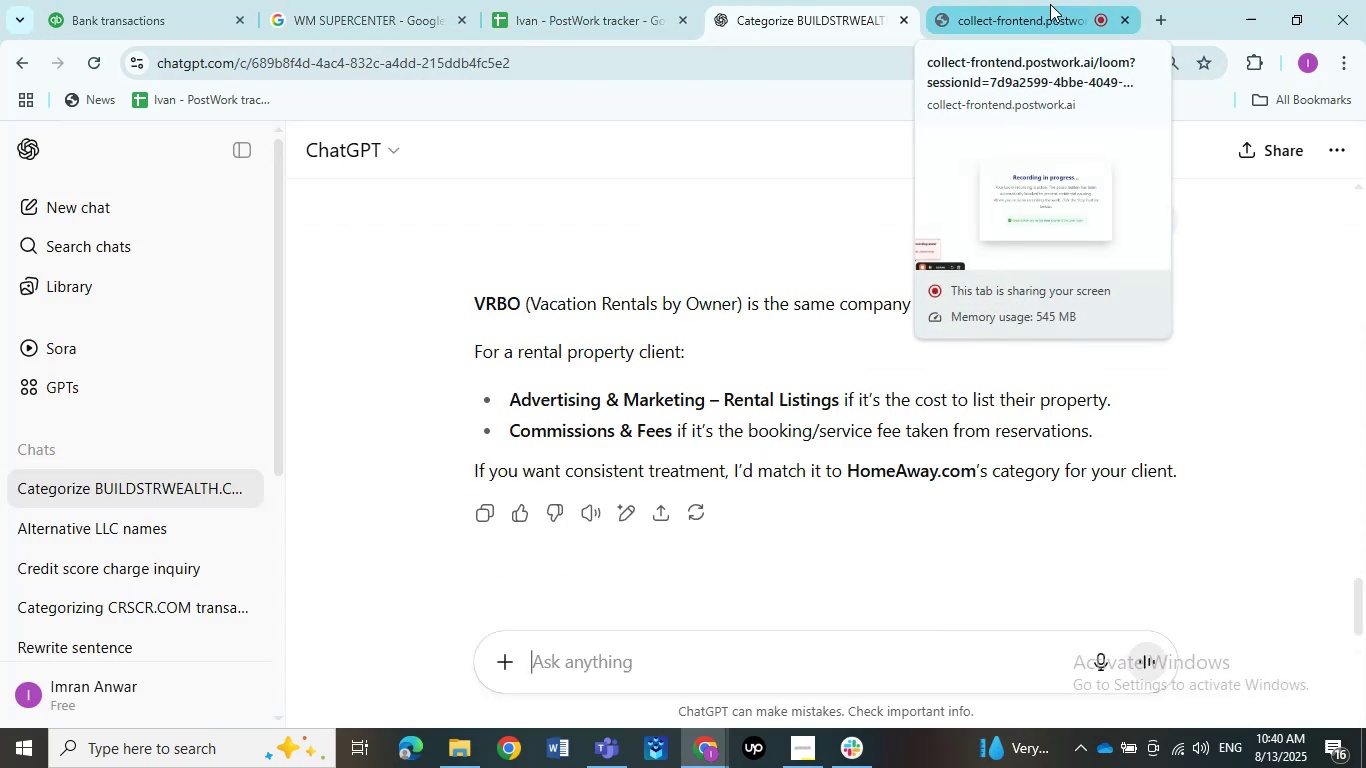 
left_click([1050, 4])
 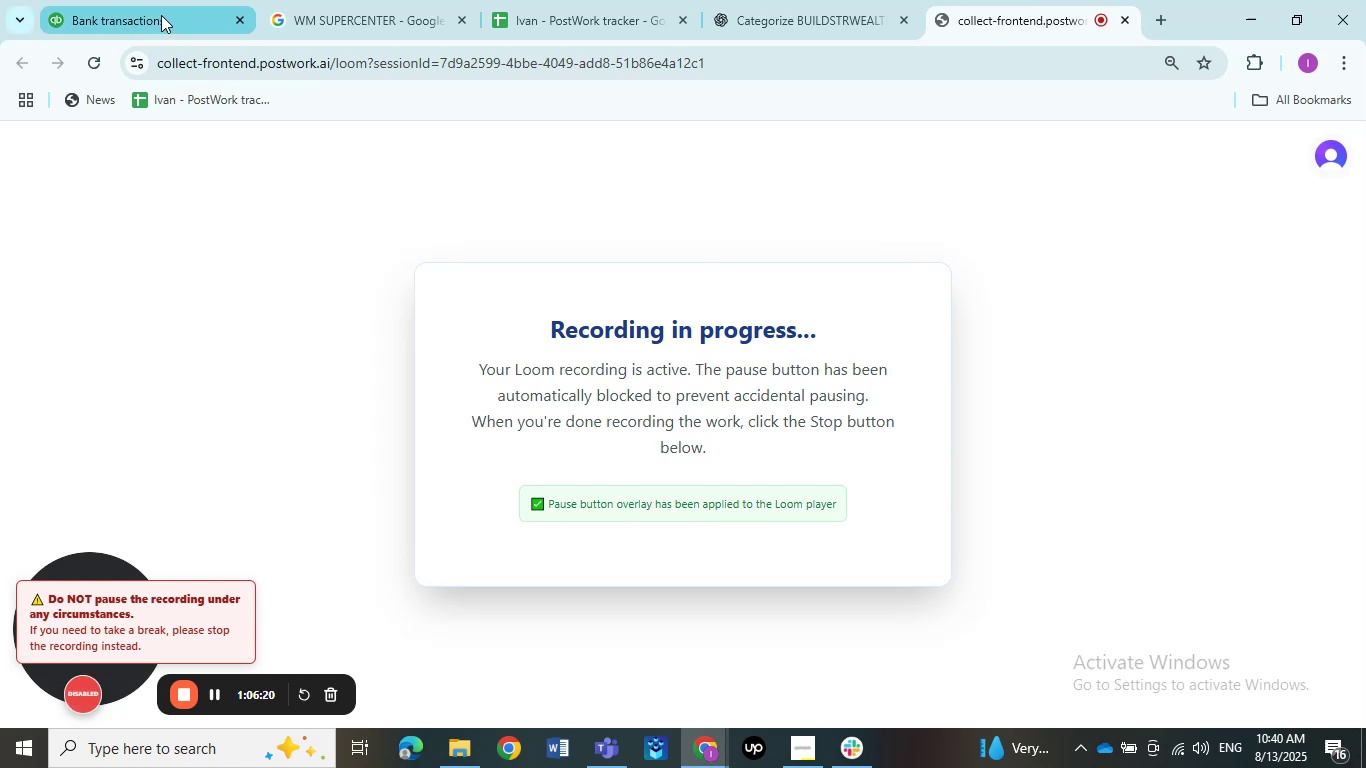 
double_click([161, 15])
 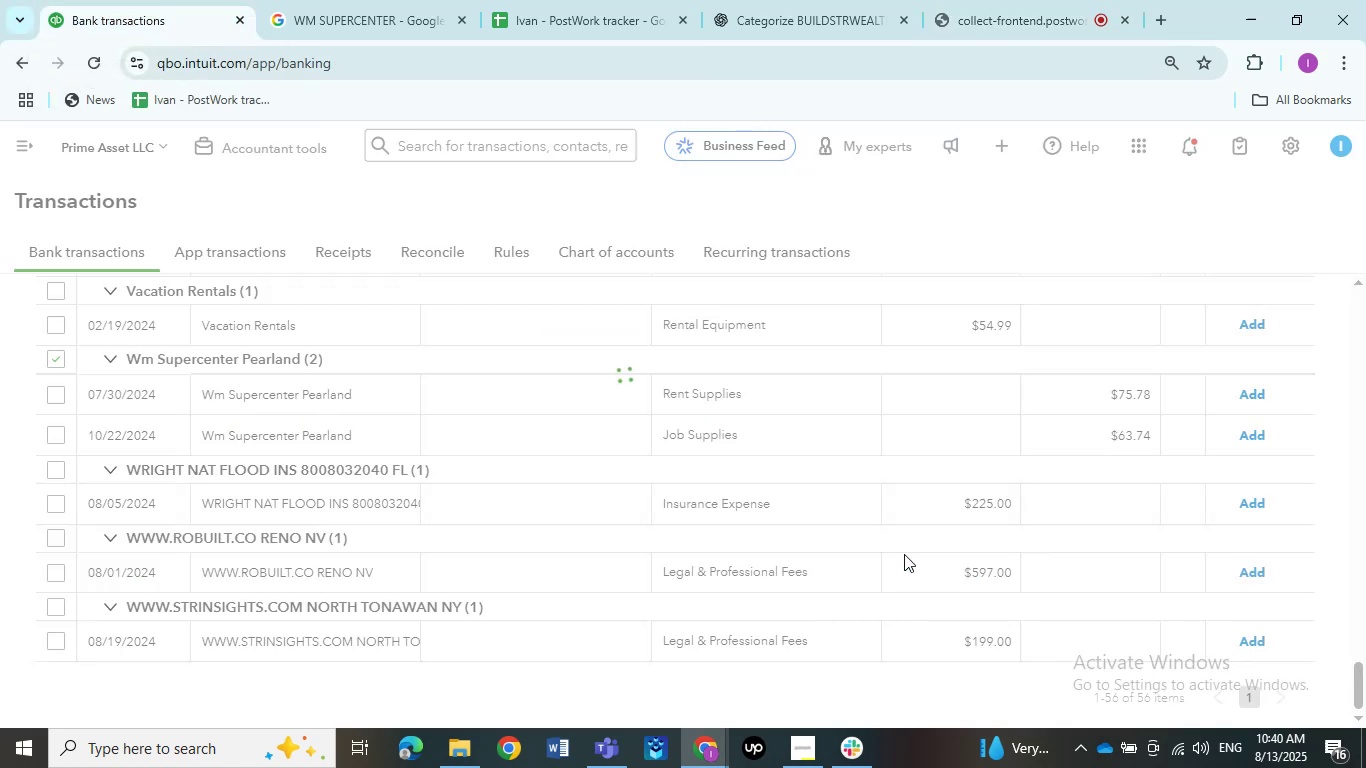 
wait(8.39)
 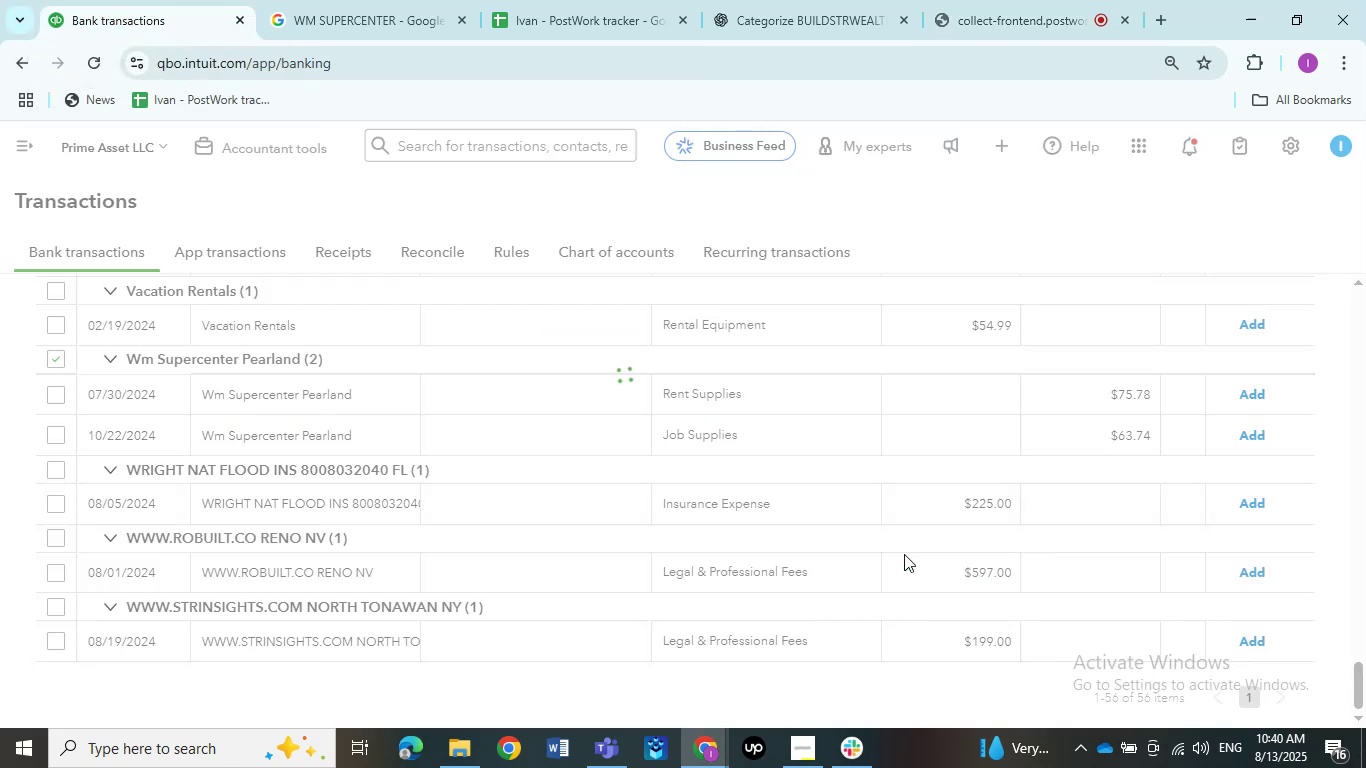 
left_click([123, 9])
 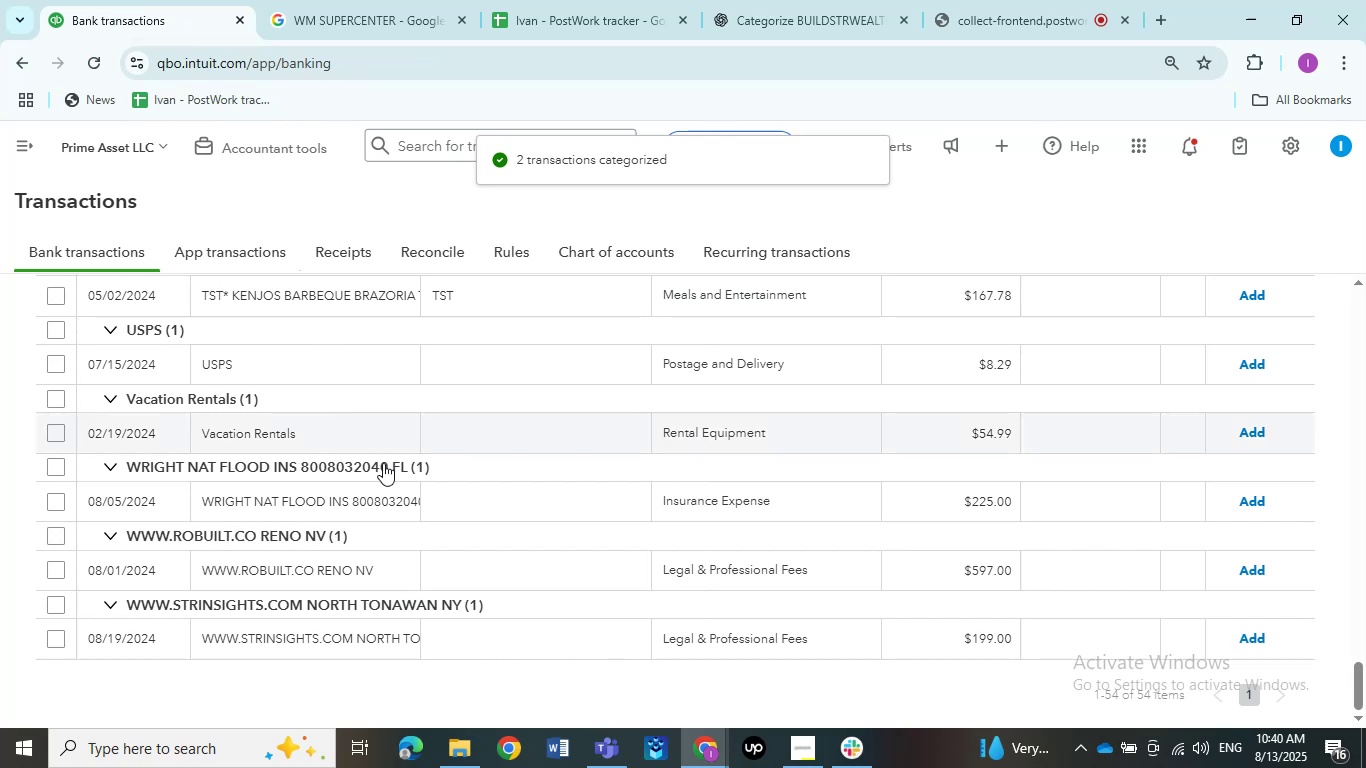 
scroll: coordinate [383, 463], scroll_direction: down, amount: 1.0
 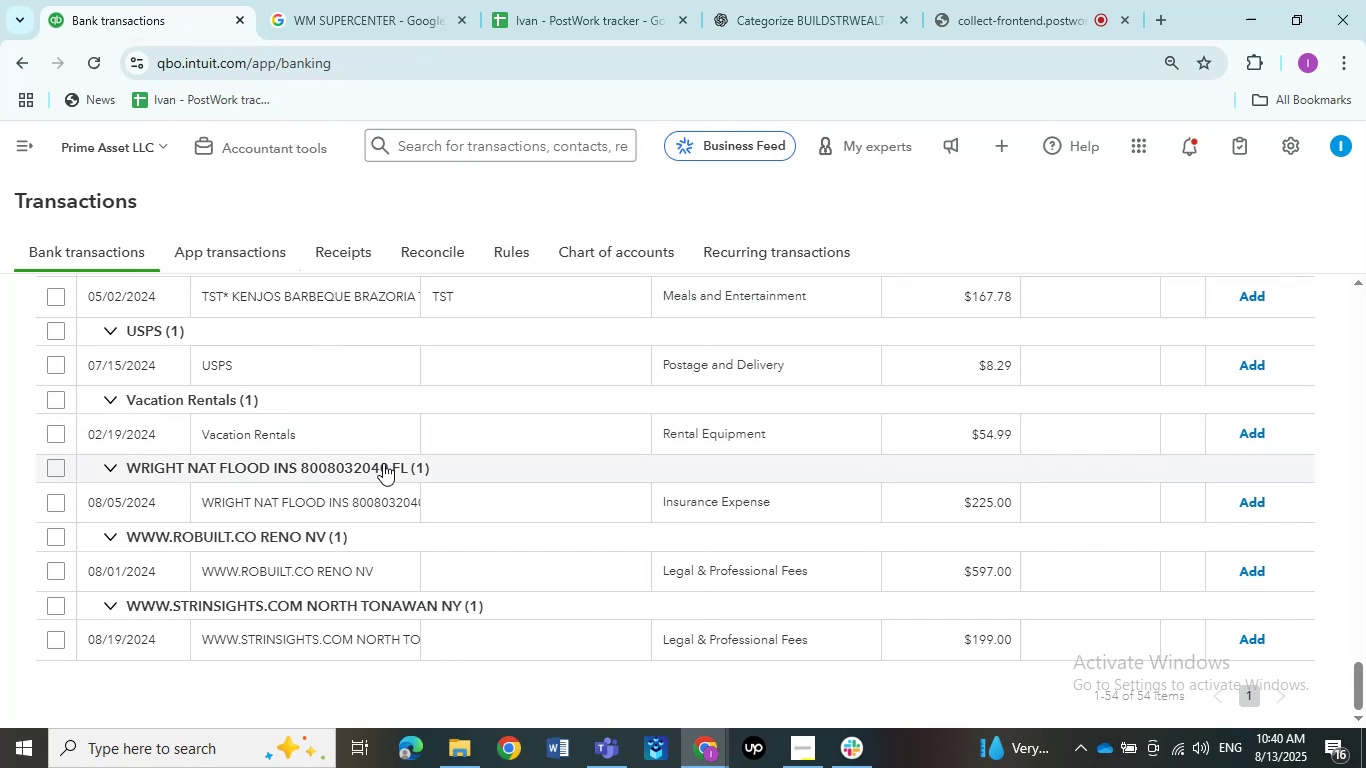 
scroll: coordinate [377, 462], scroll_direction: up, amount: 6.0
 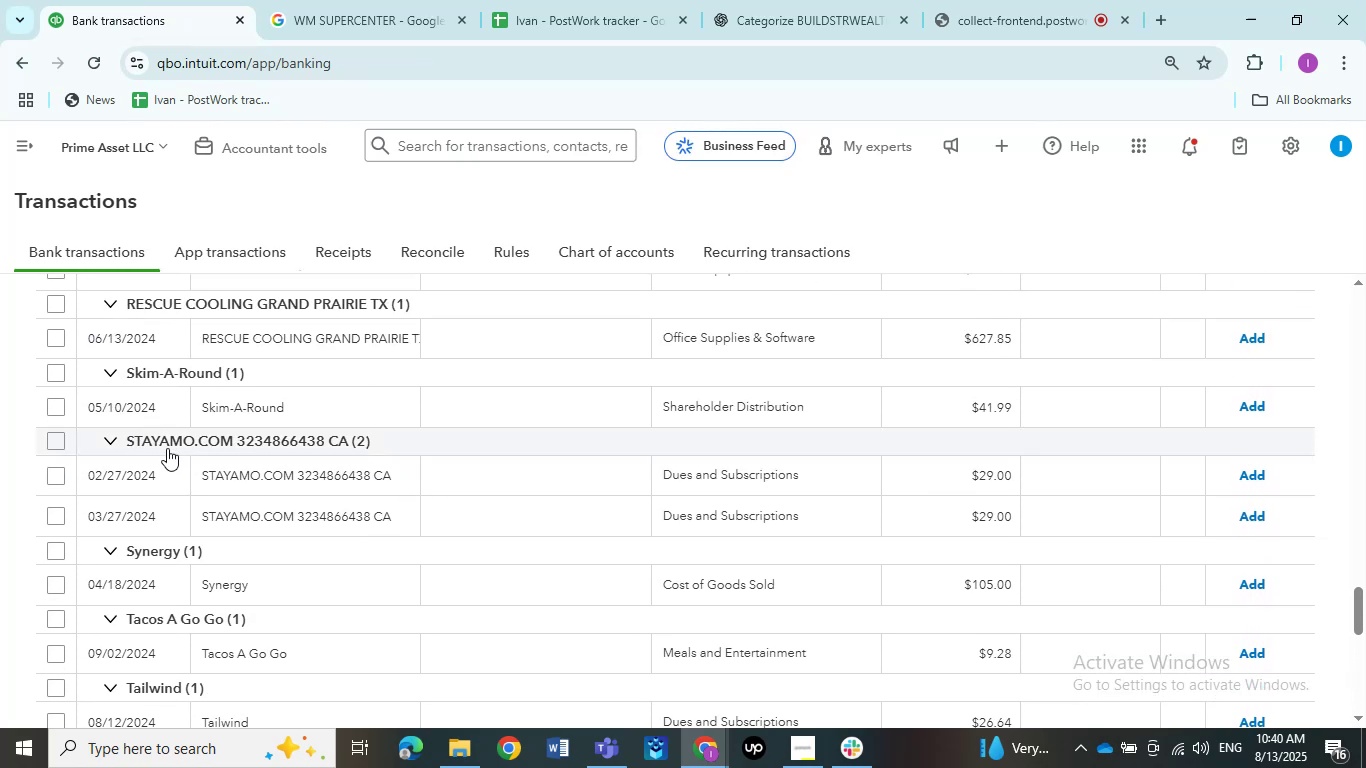 
left_click([167, 440])
 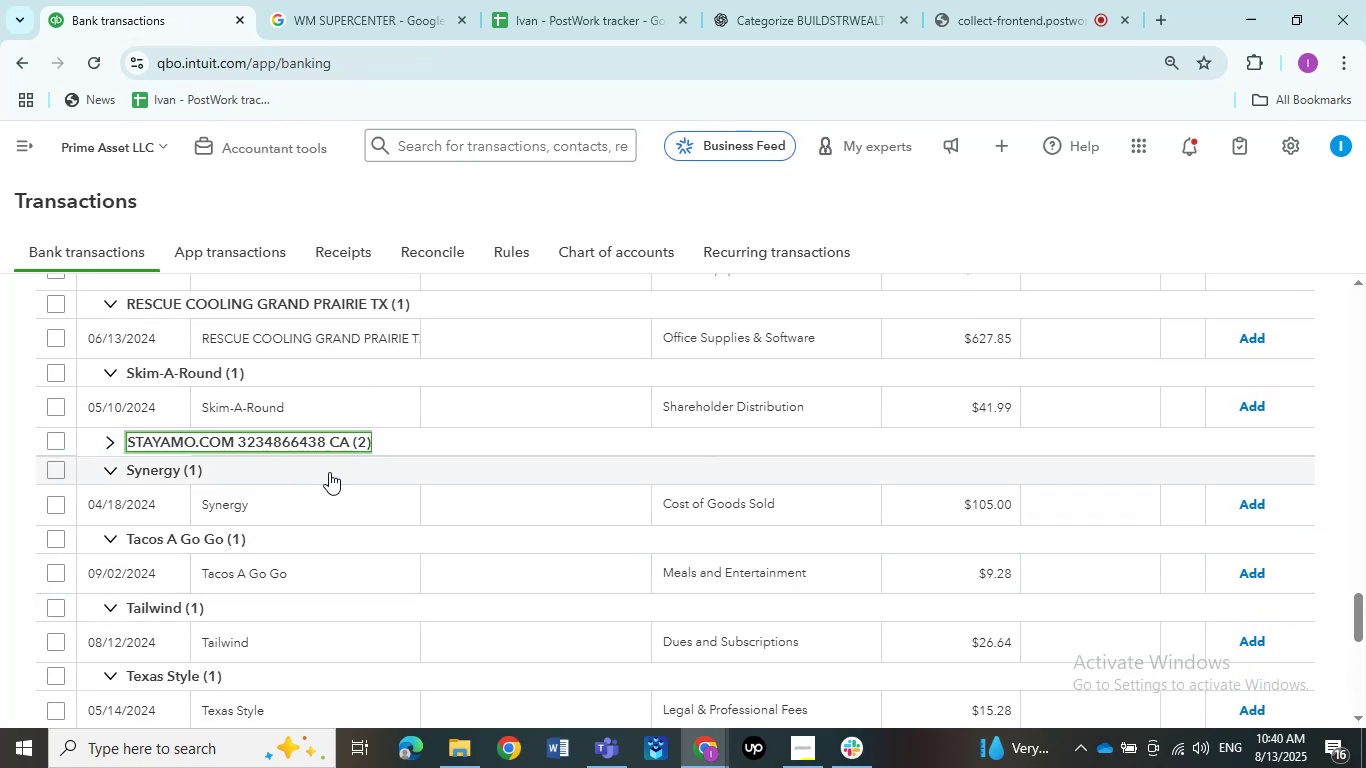 
scroll: coordinate [247, 453], scroll_direction: none, amount: 0.0
 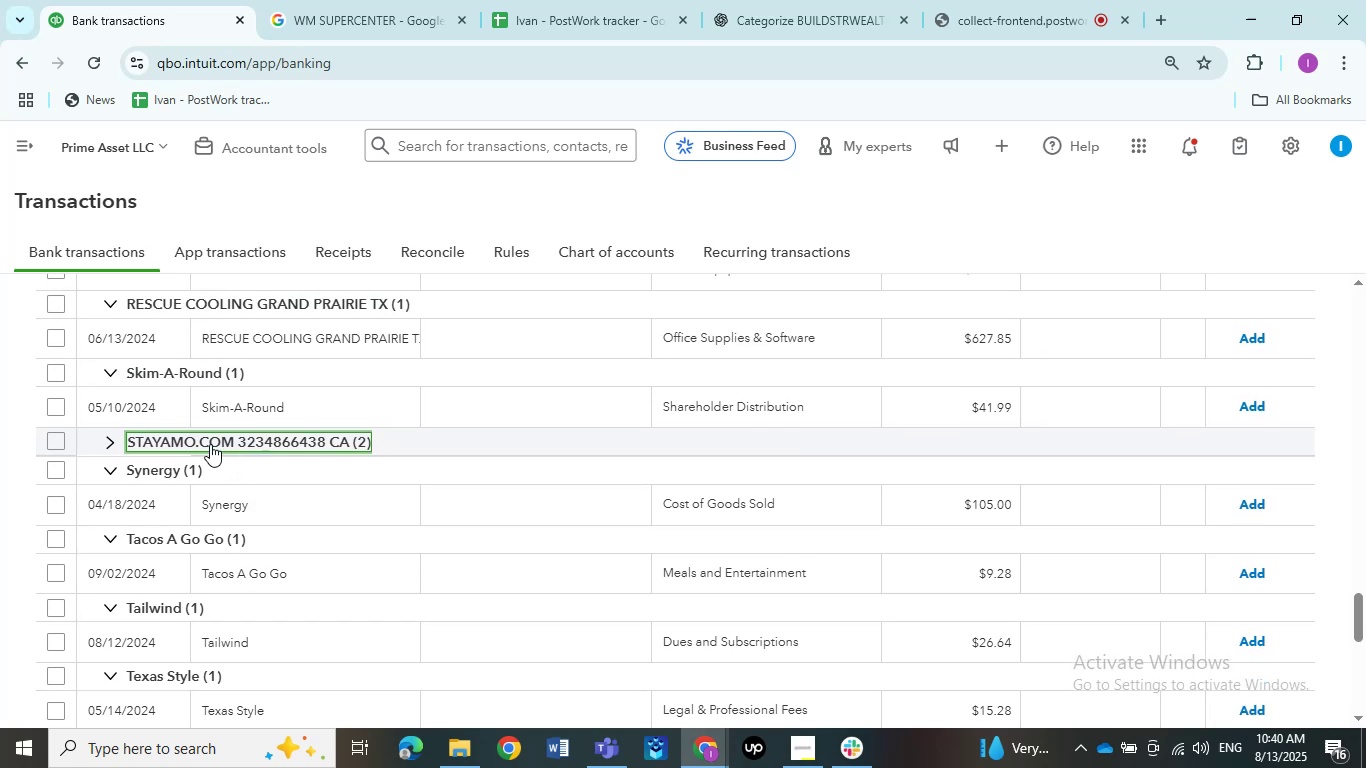 
left_click([209, 442])
 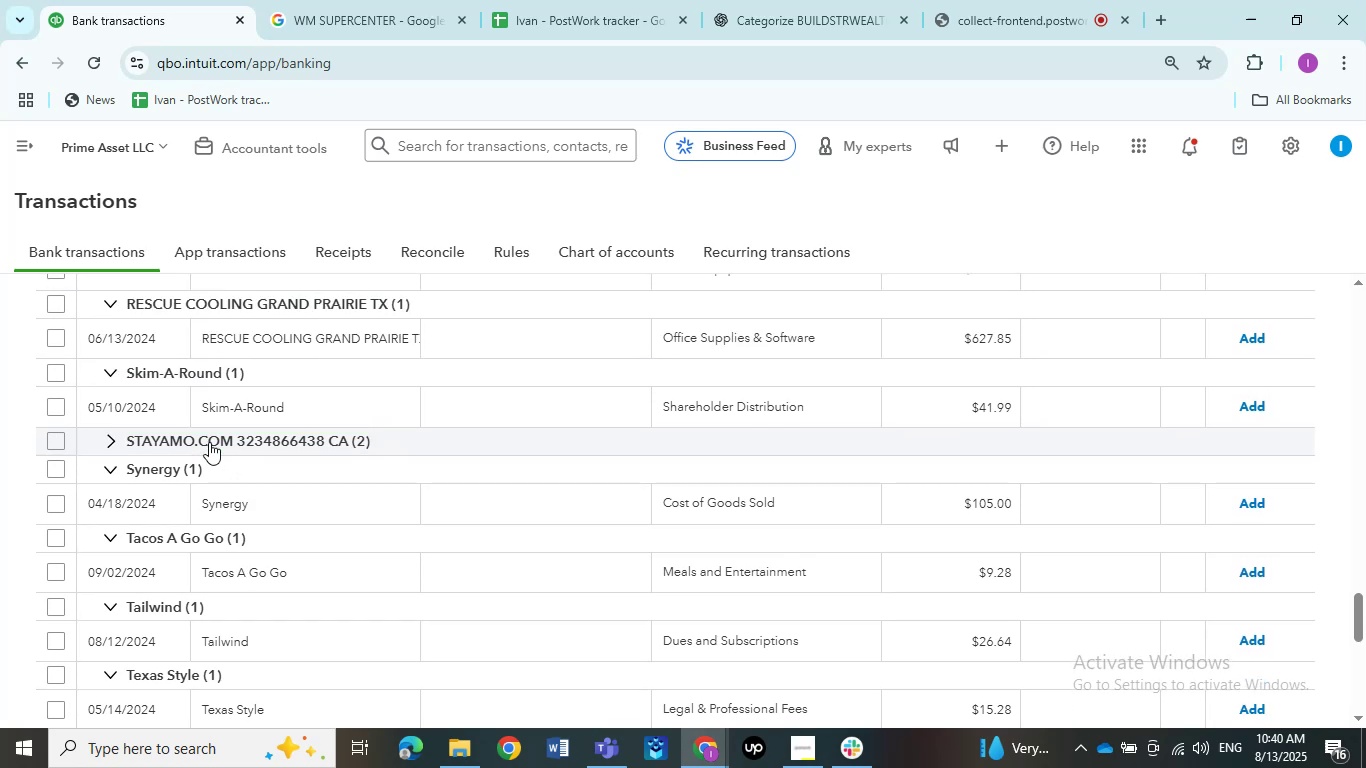 
left_click([209, 442])
 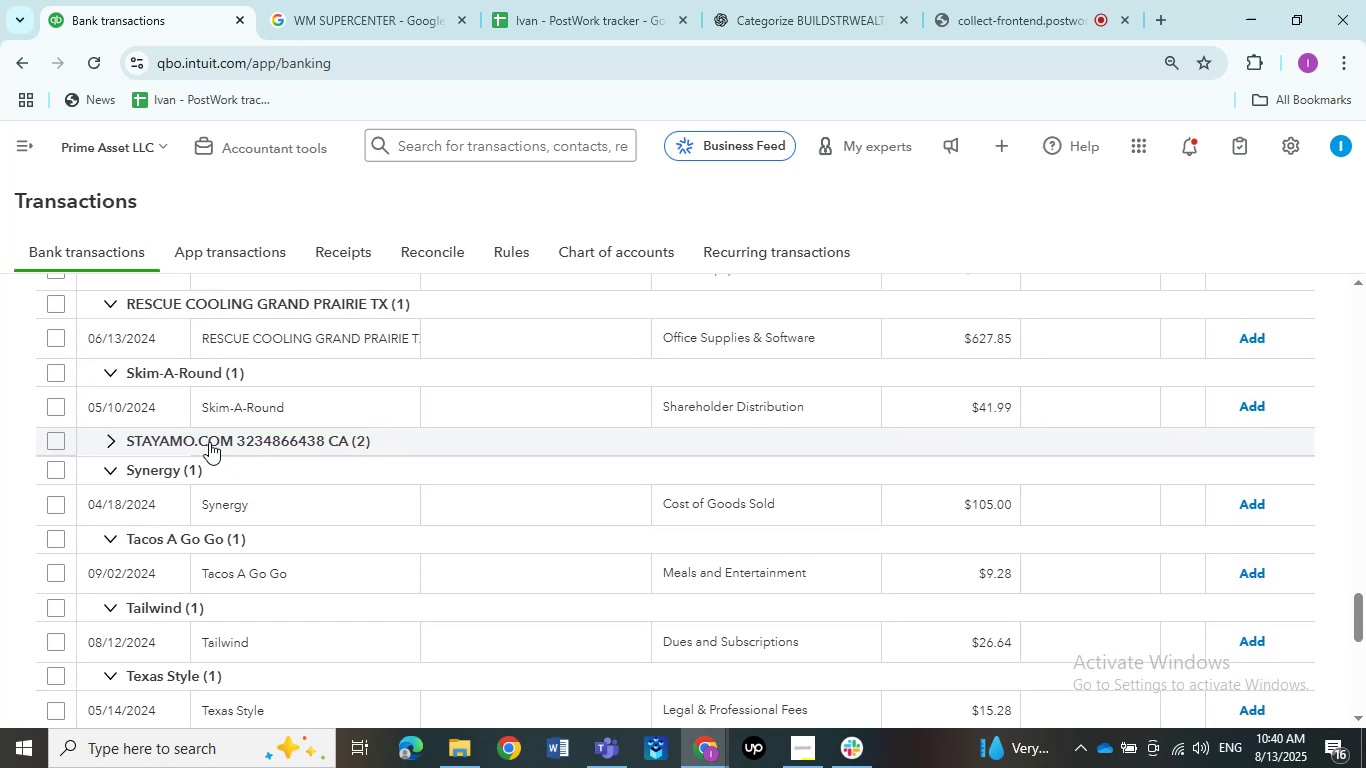 
left_click([209, 442])
 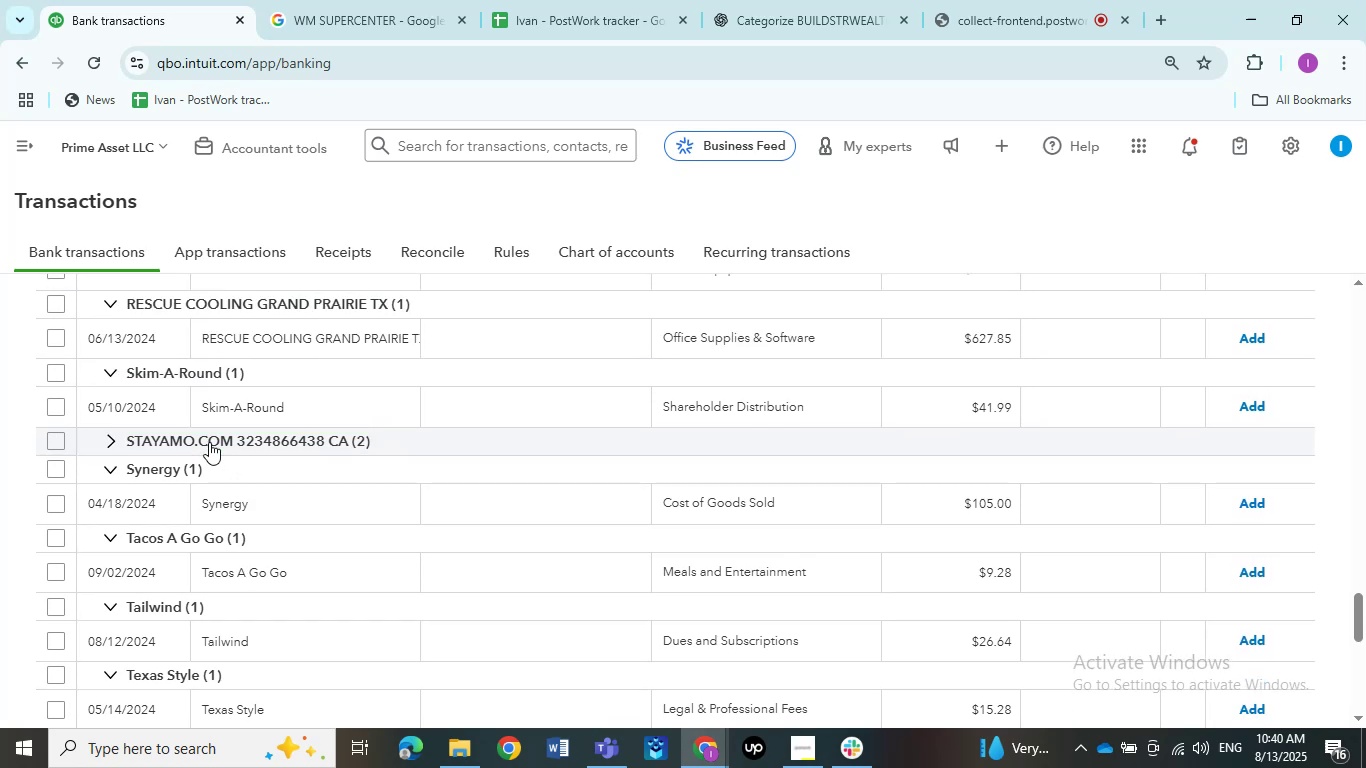 
left_click([209, 442])
 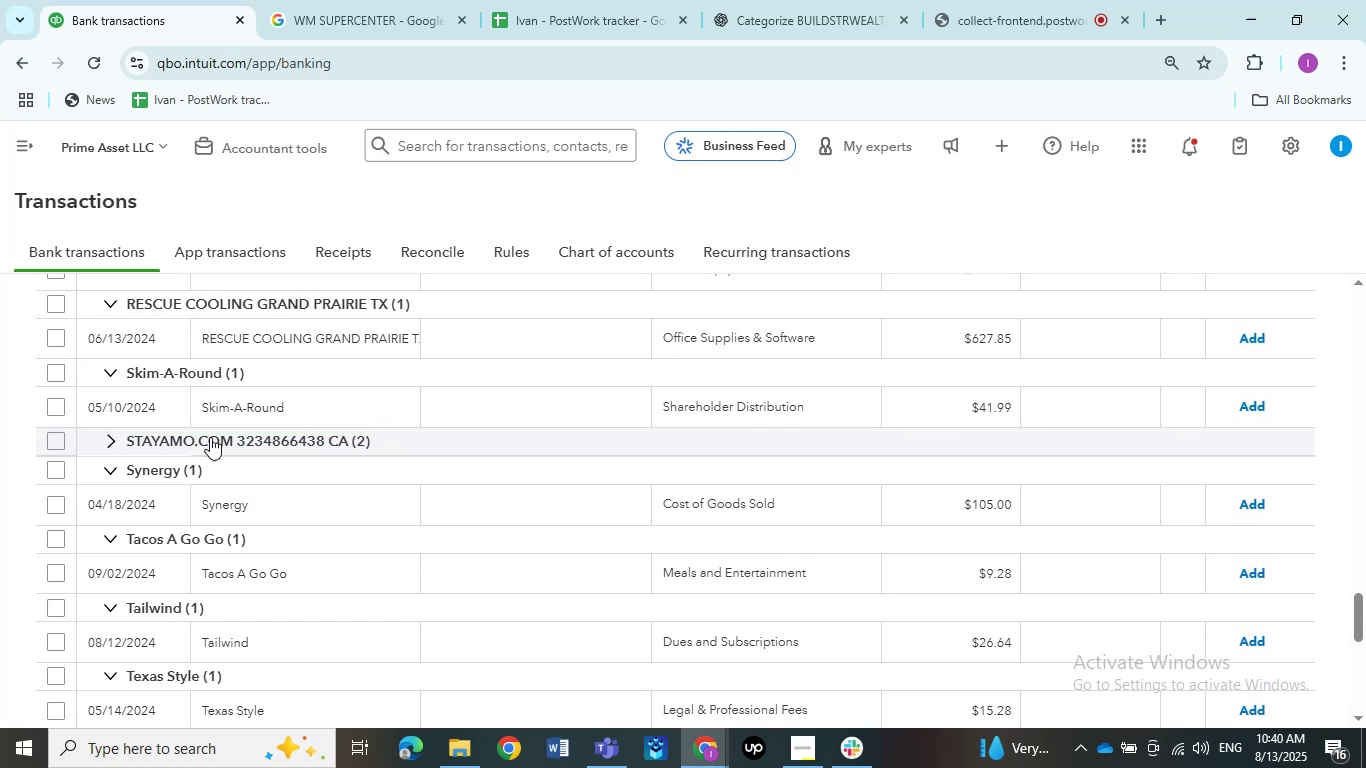 
scroll: coordinate [251, 409], scroll_direction: up, amount: 2.0
 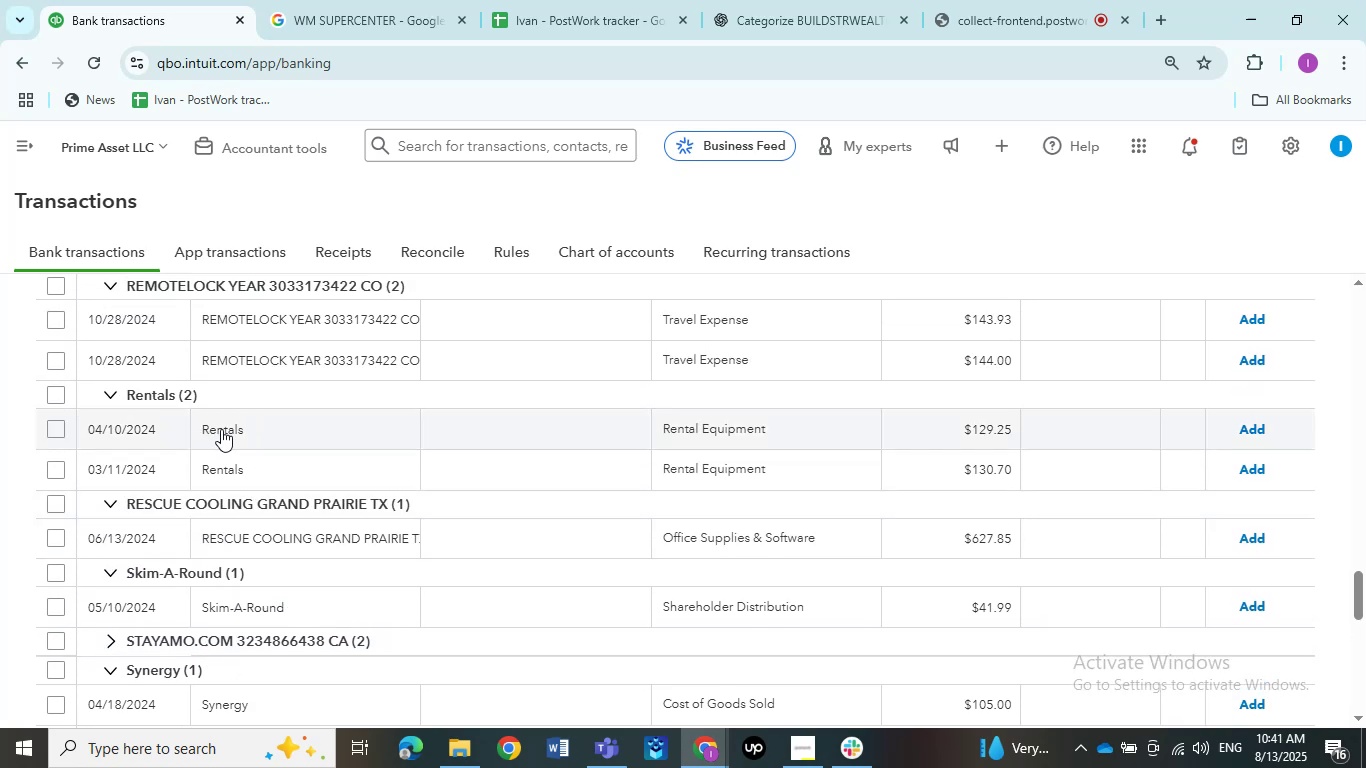 
left_click([226, 429])
 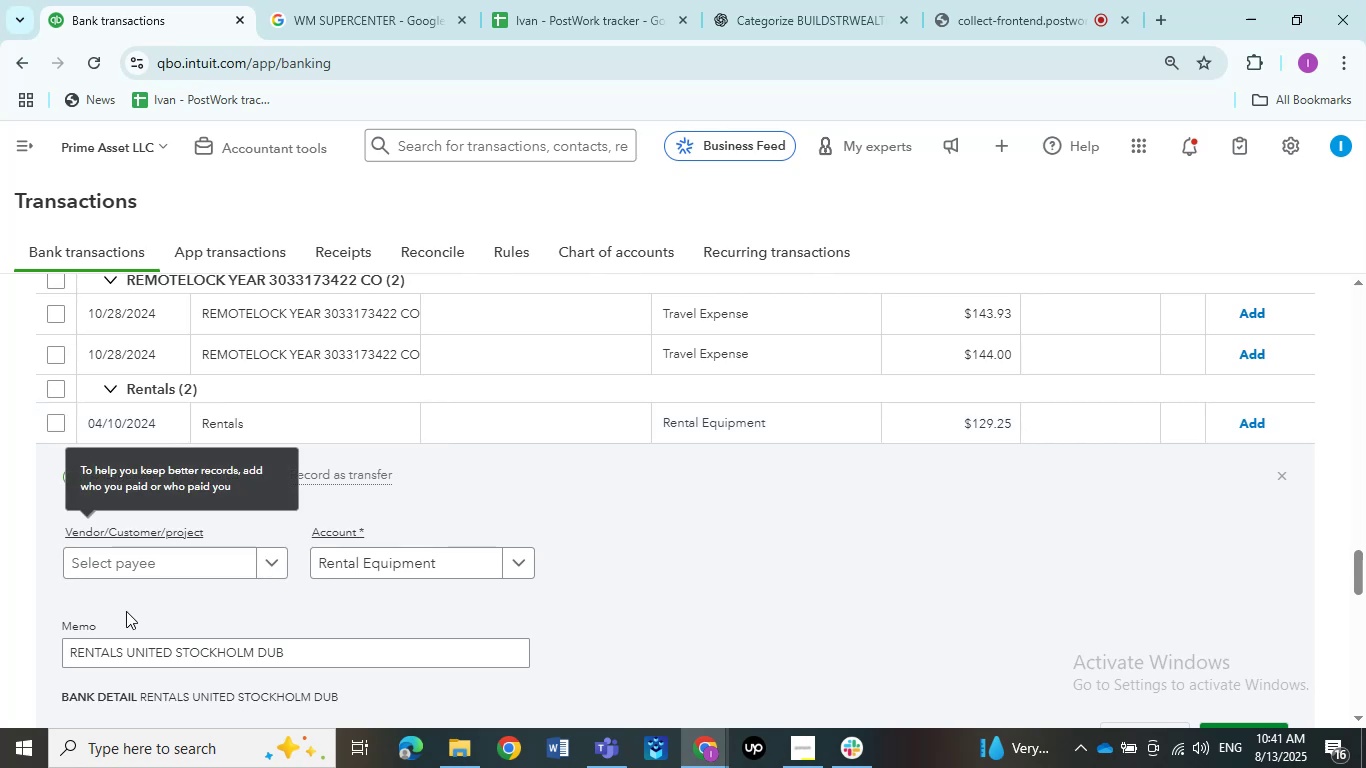 
scroll: coordinate [152, 576], scroll_direction: down, amount: 1.0
 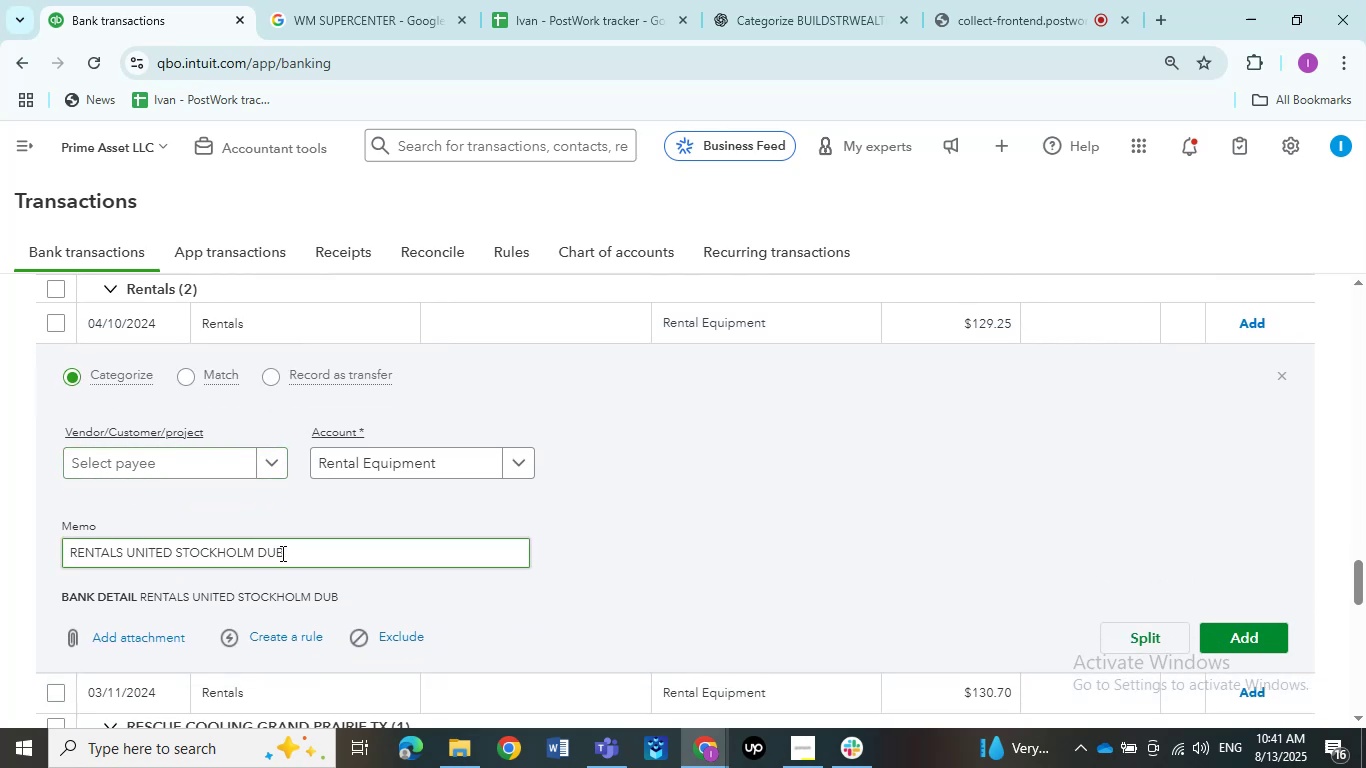 
left_click_drag(start_coordinate=[282, 553], to_coordinate=[69, 553])
 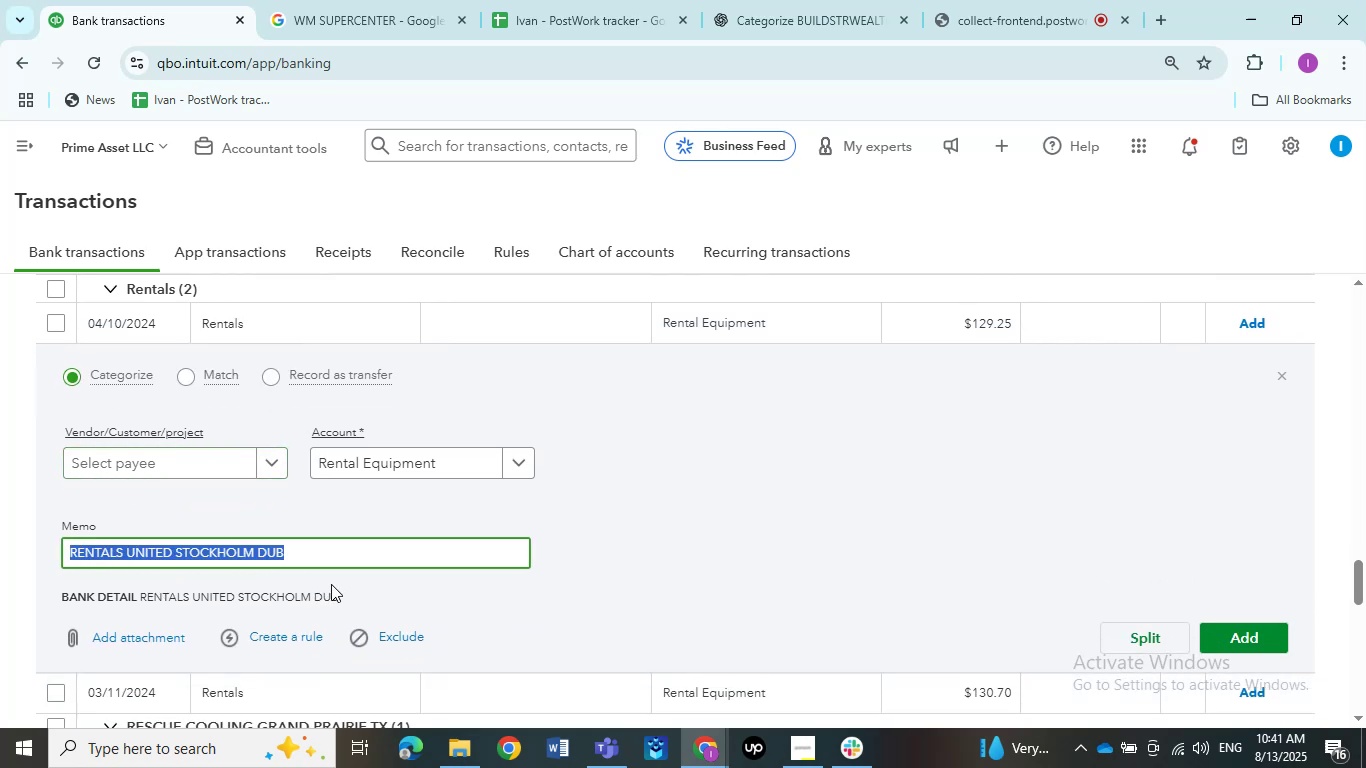 
key(Control+C)
 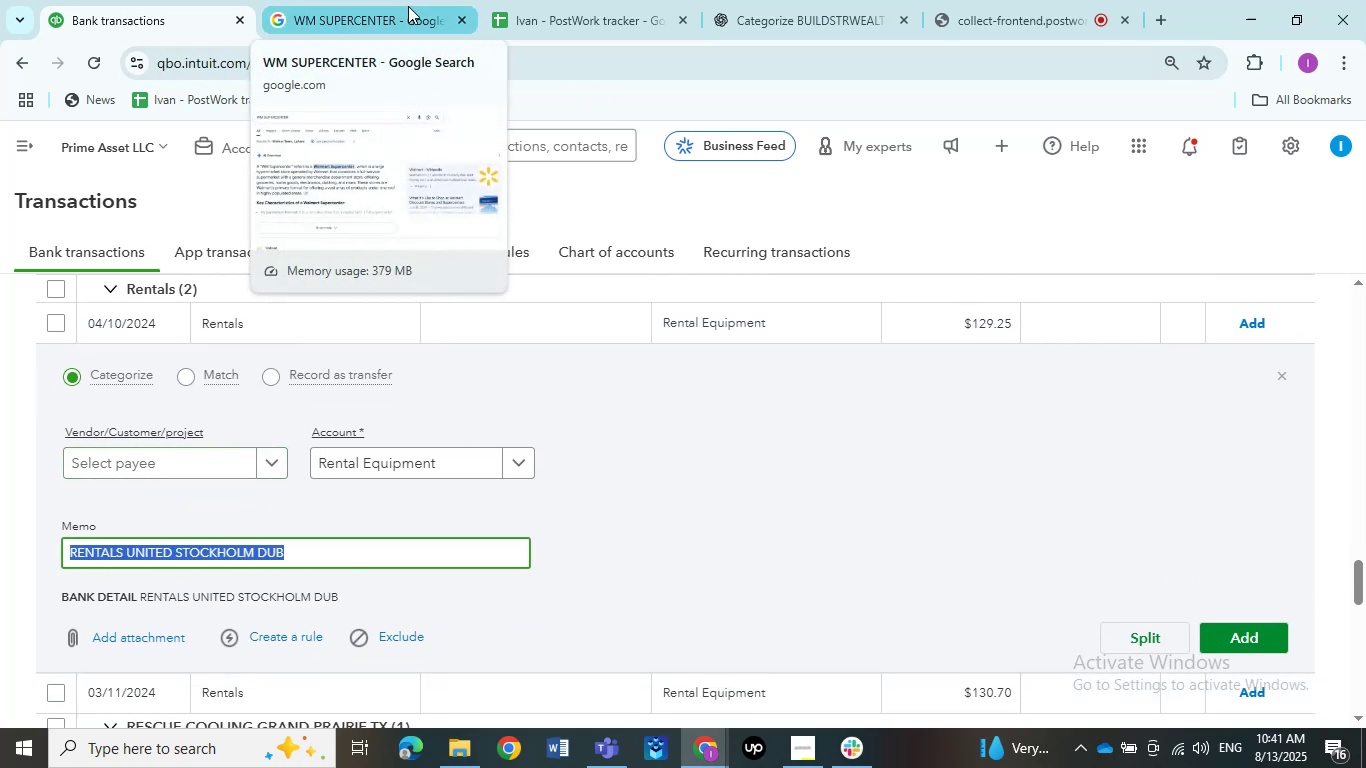 
double_click([402, 11])
 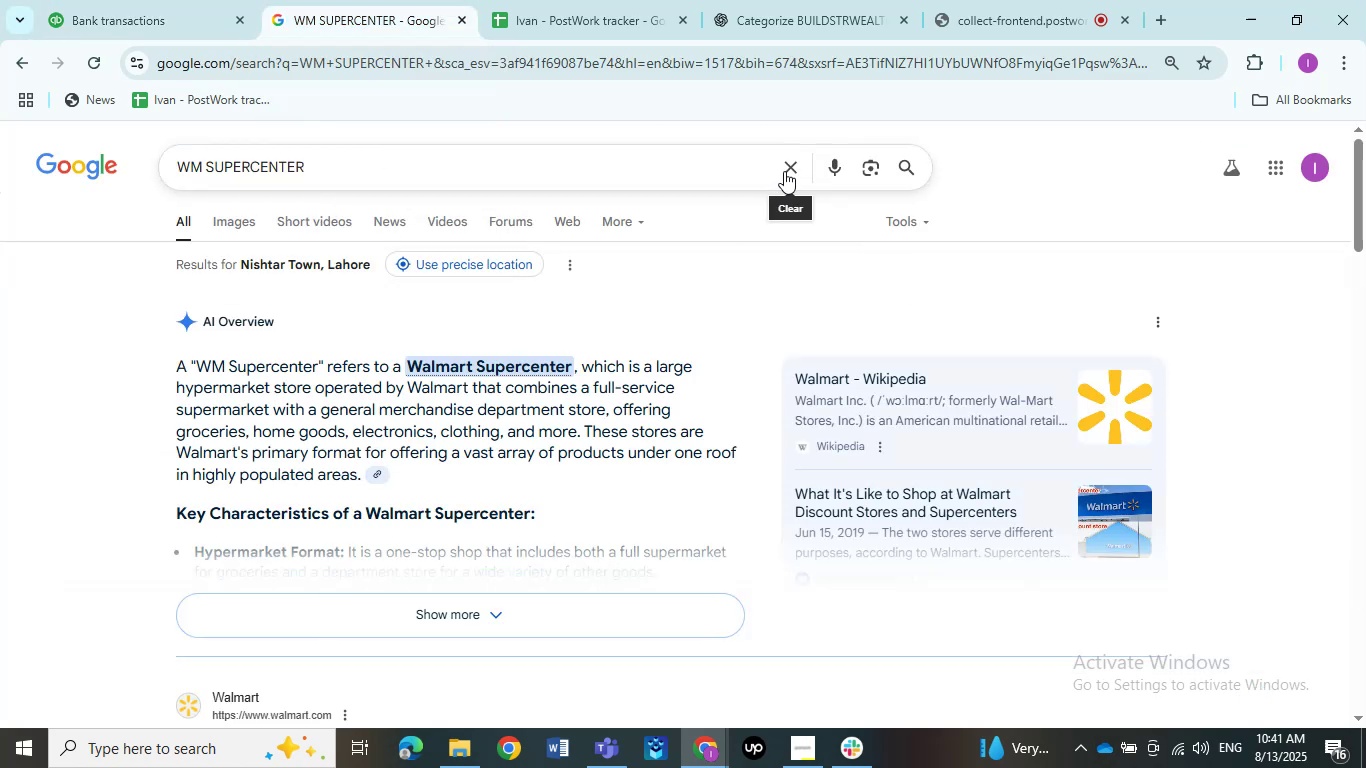 
left_click([792, 170])
 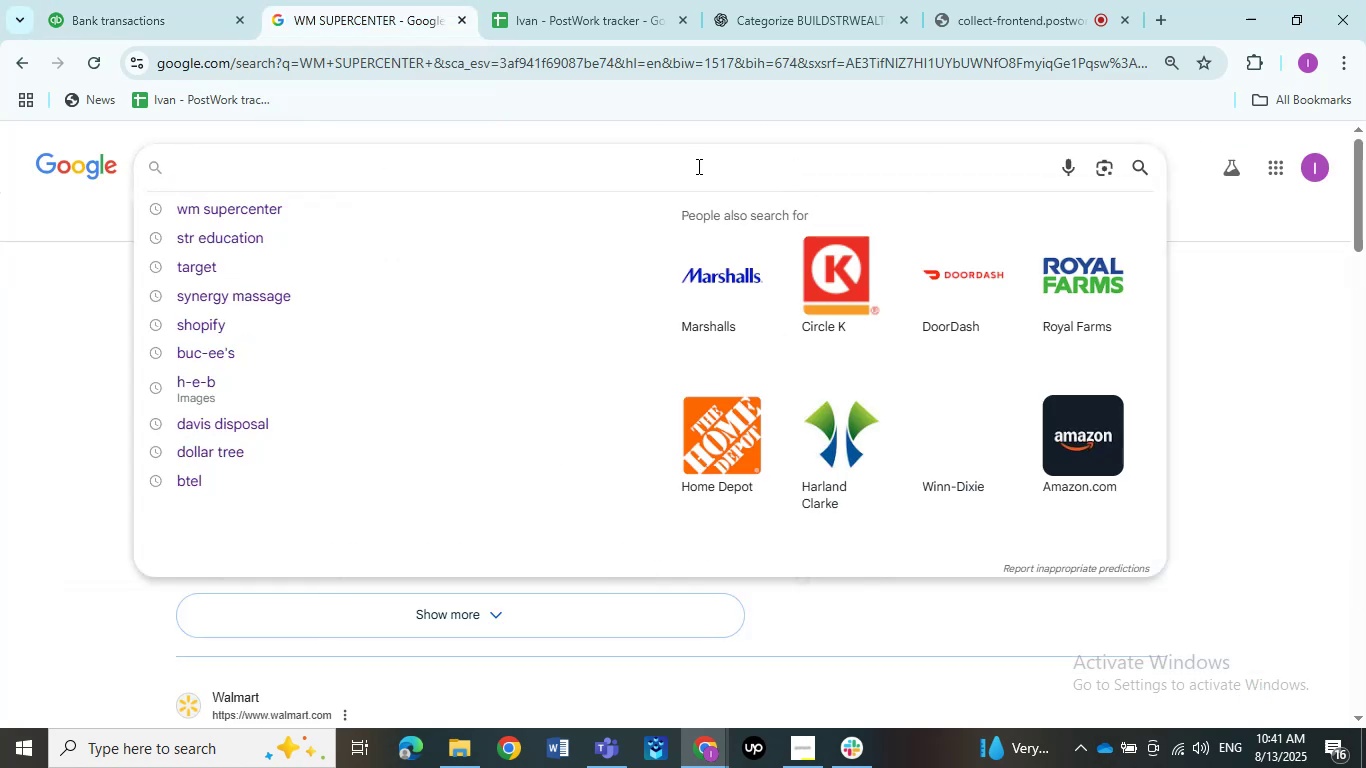 
left_click([697, 166])
 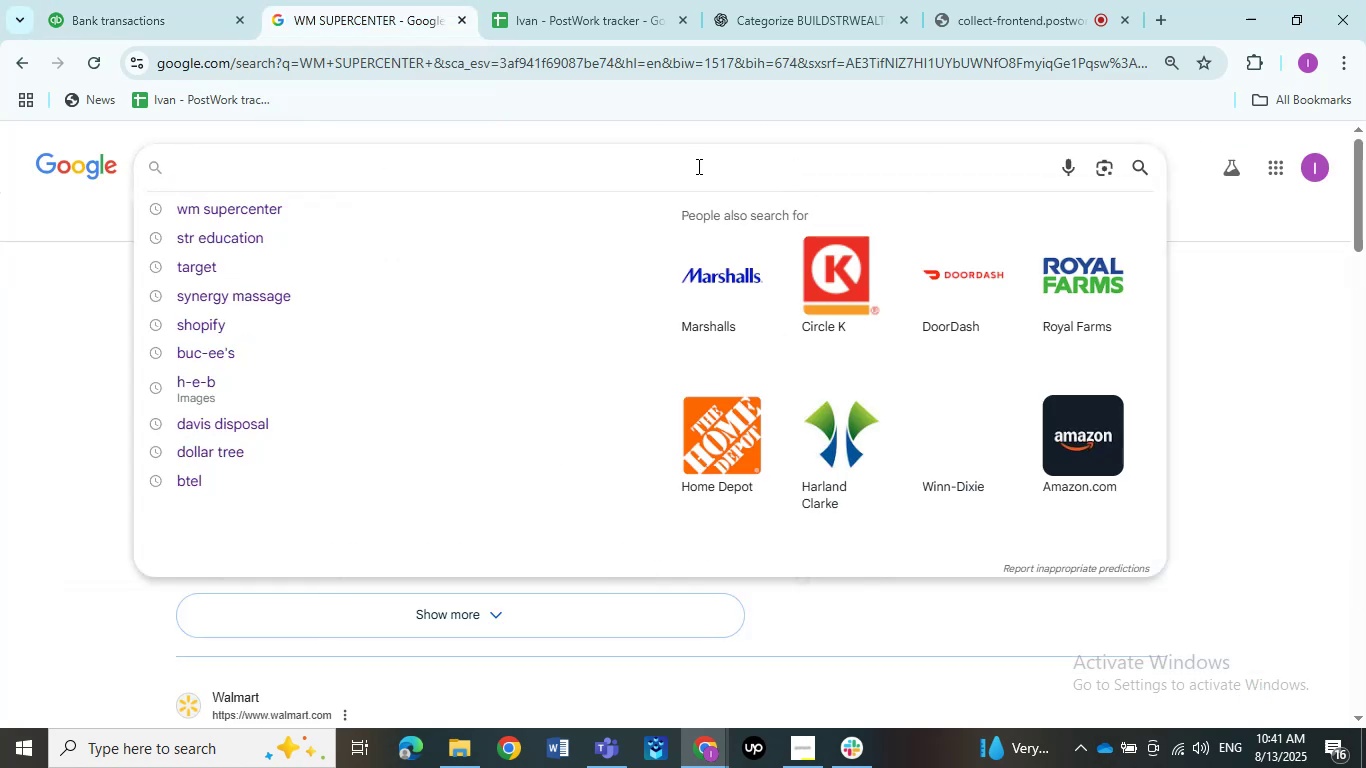 
key(Control+V)
 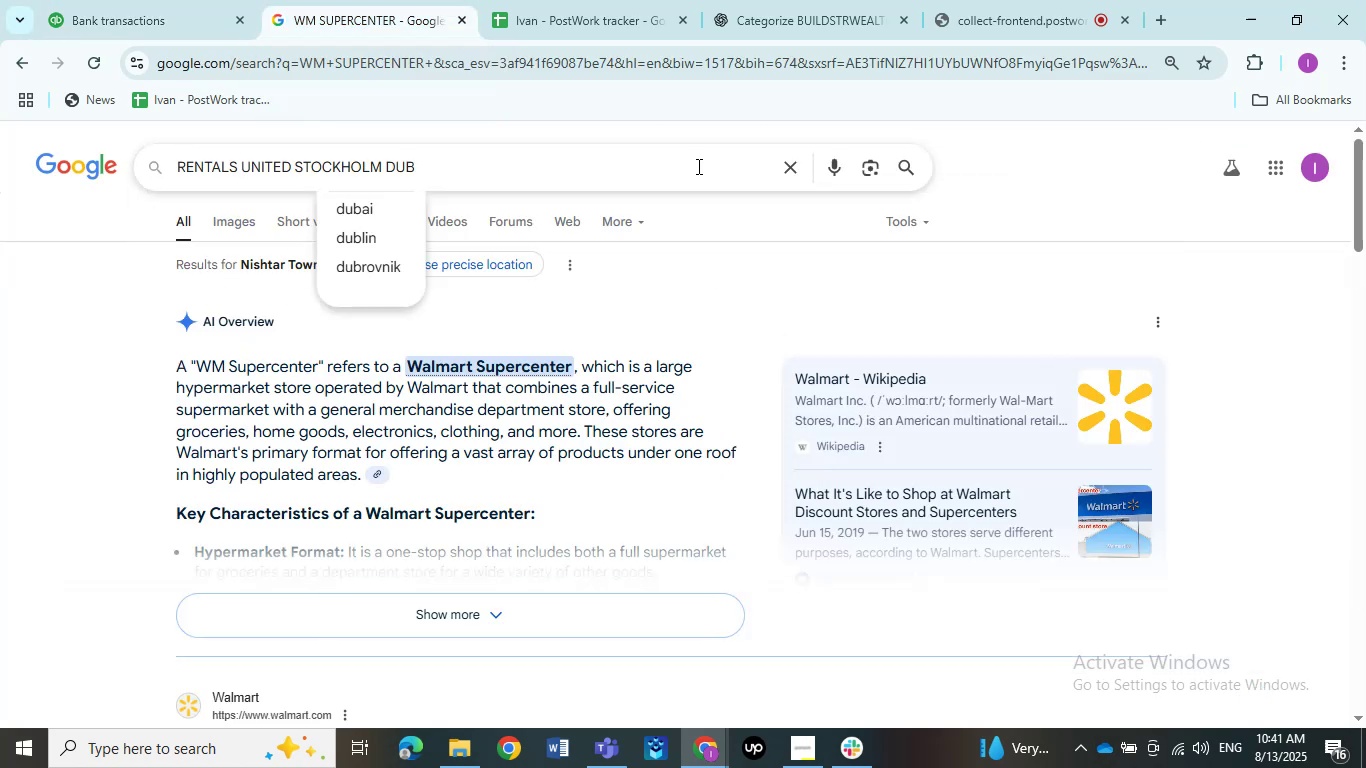 
key(NumpadEnter)
 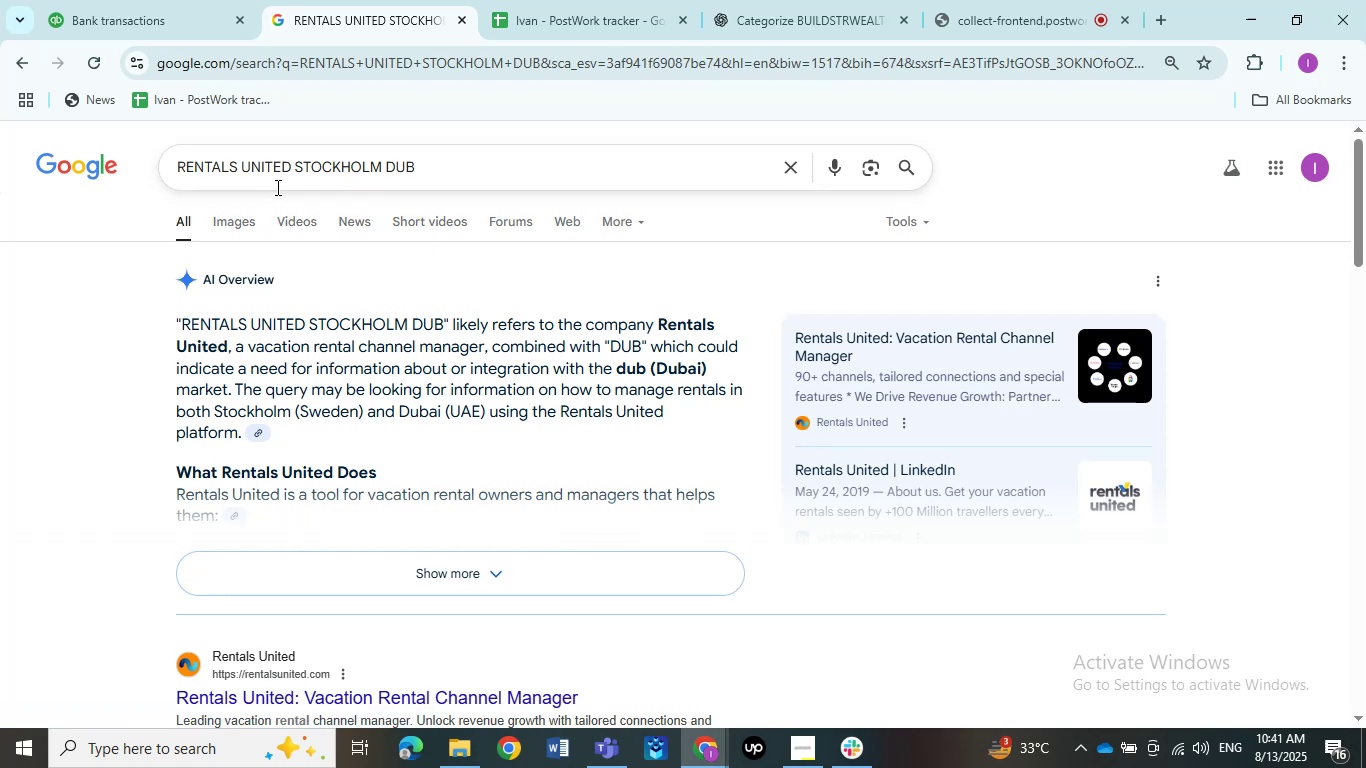 
wait(33.91)
 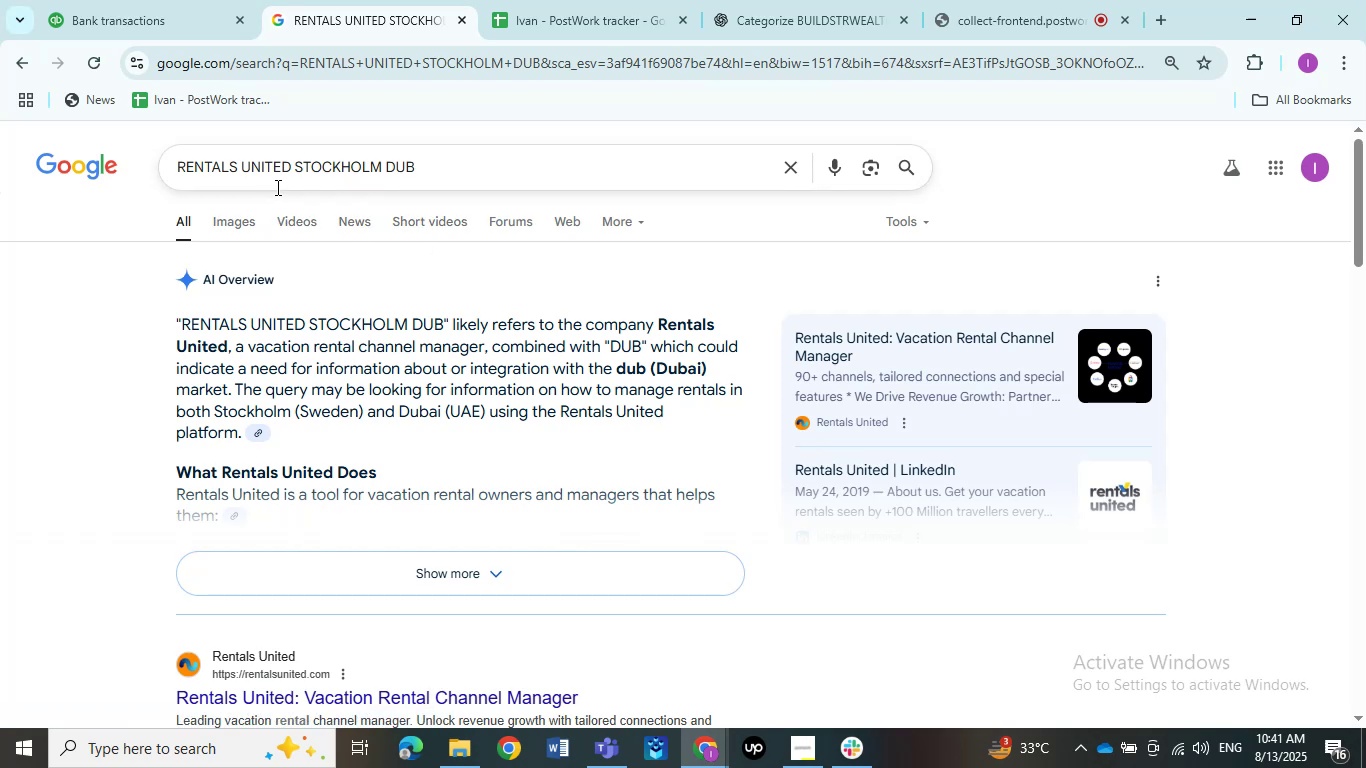 
left_click_drag(start_coordinate=[420, 164], to_coordinate=[159, 210])
 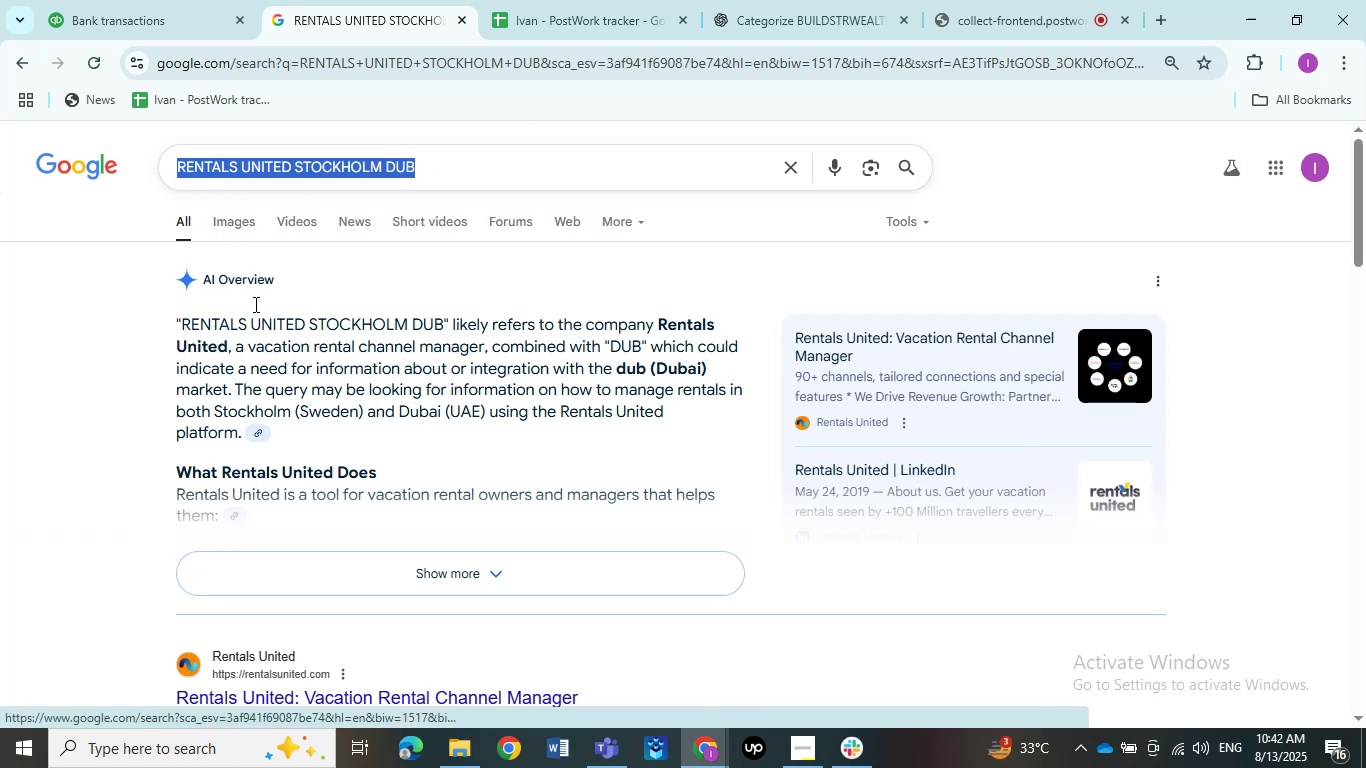 
wait(6.68)
 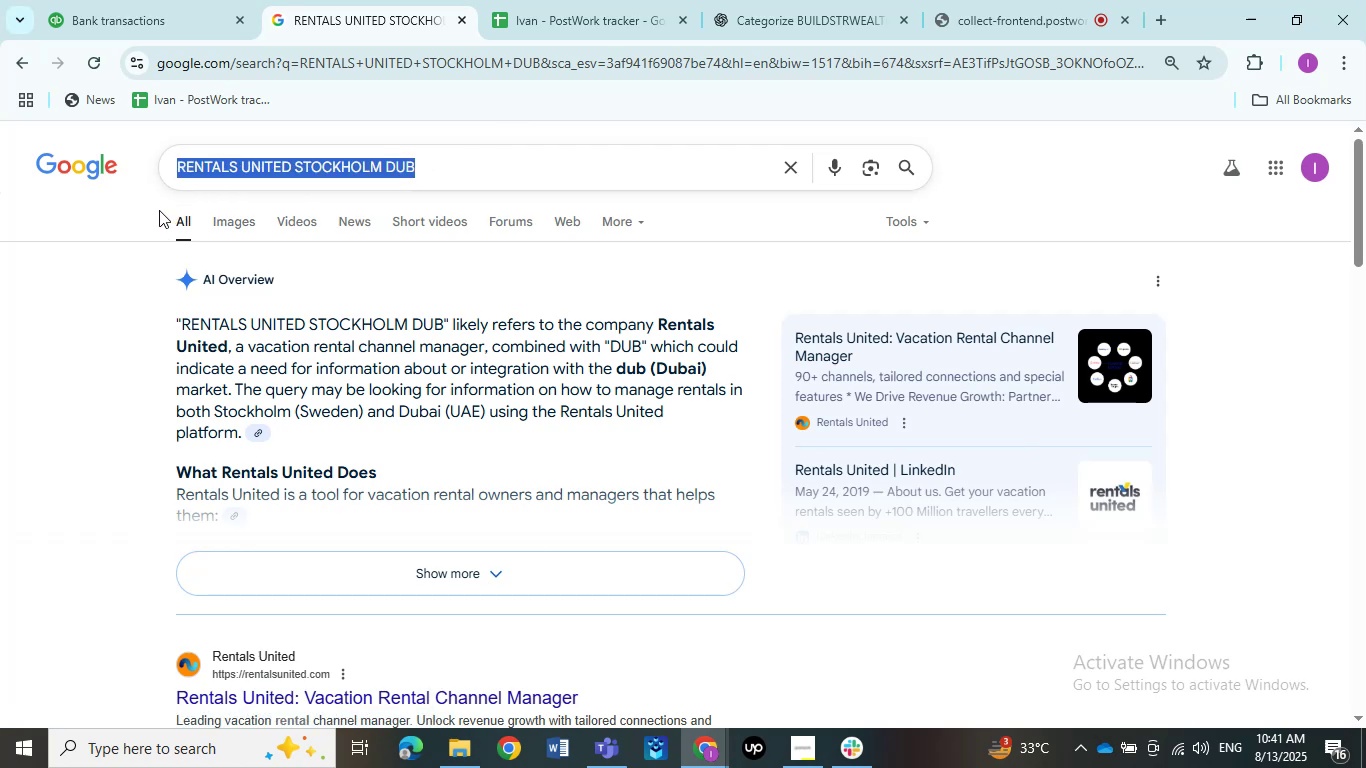 
left_click([103, 18])
 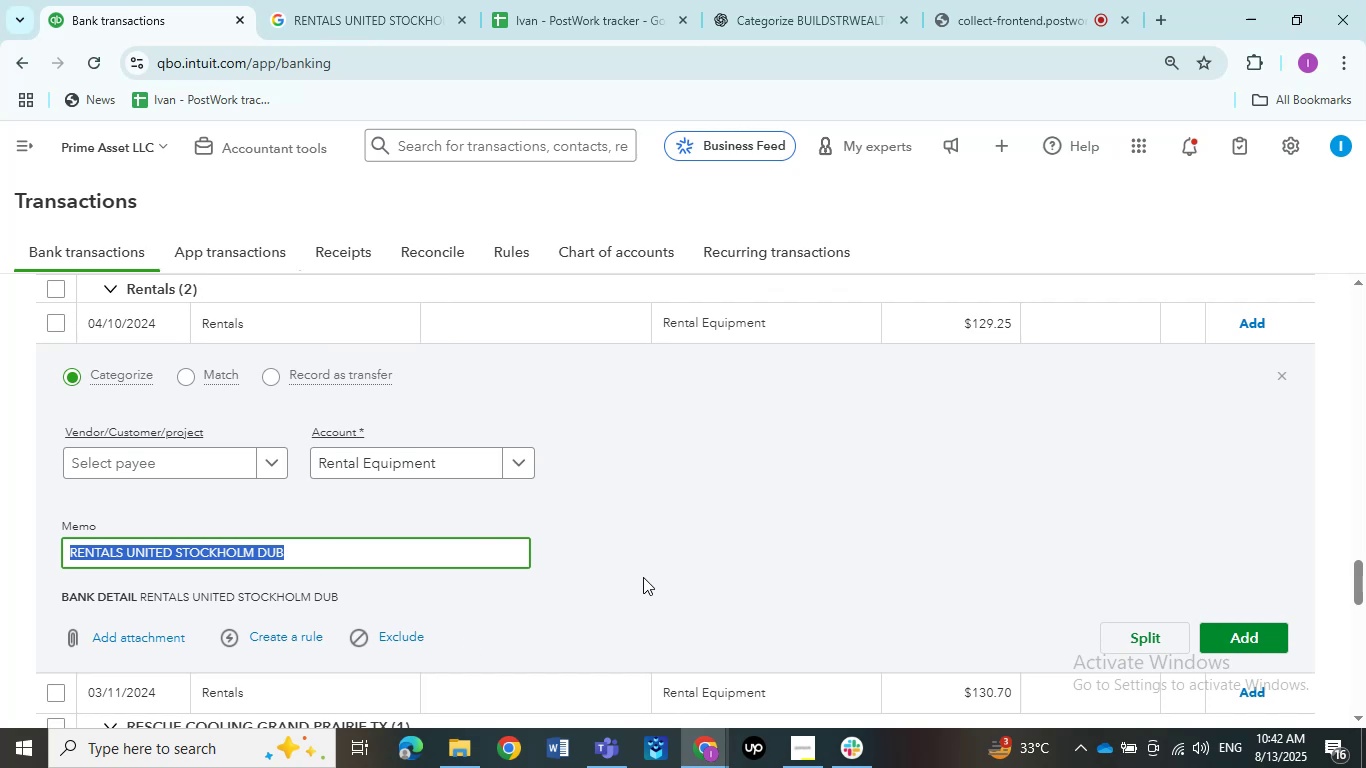 
scroll: coordinate [643, 577], scroll_direction: up, amount: 1.0
 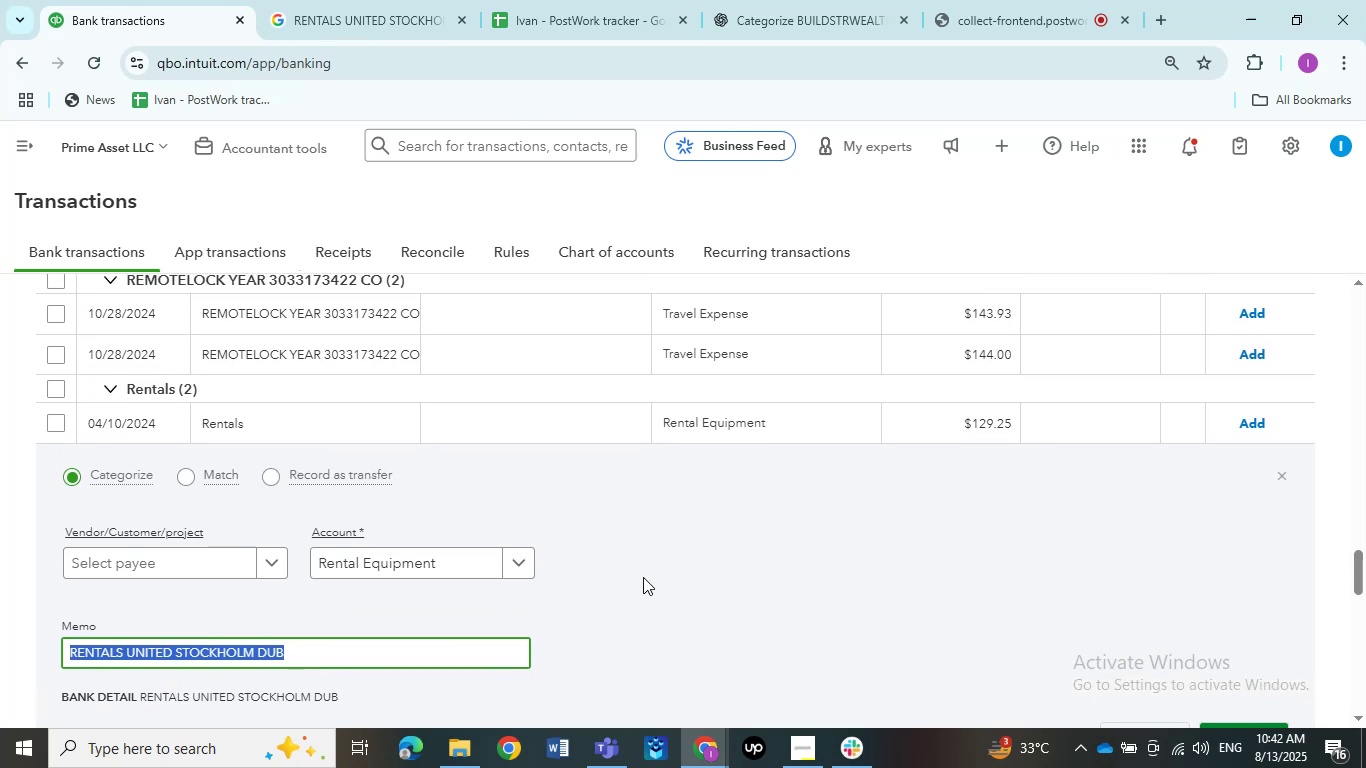 
scroll: coordinate [643, 577], scroll_direction: down, amount: 3.0
 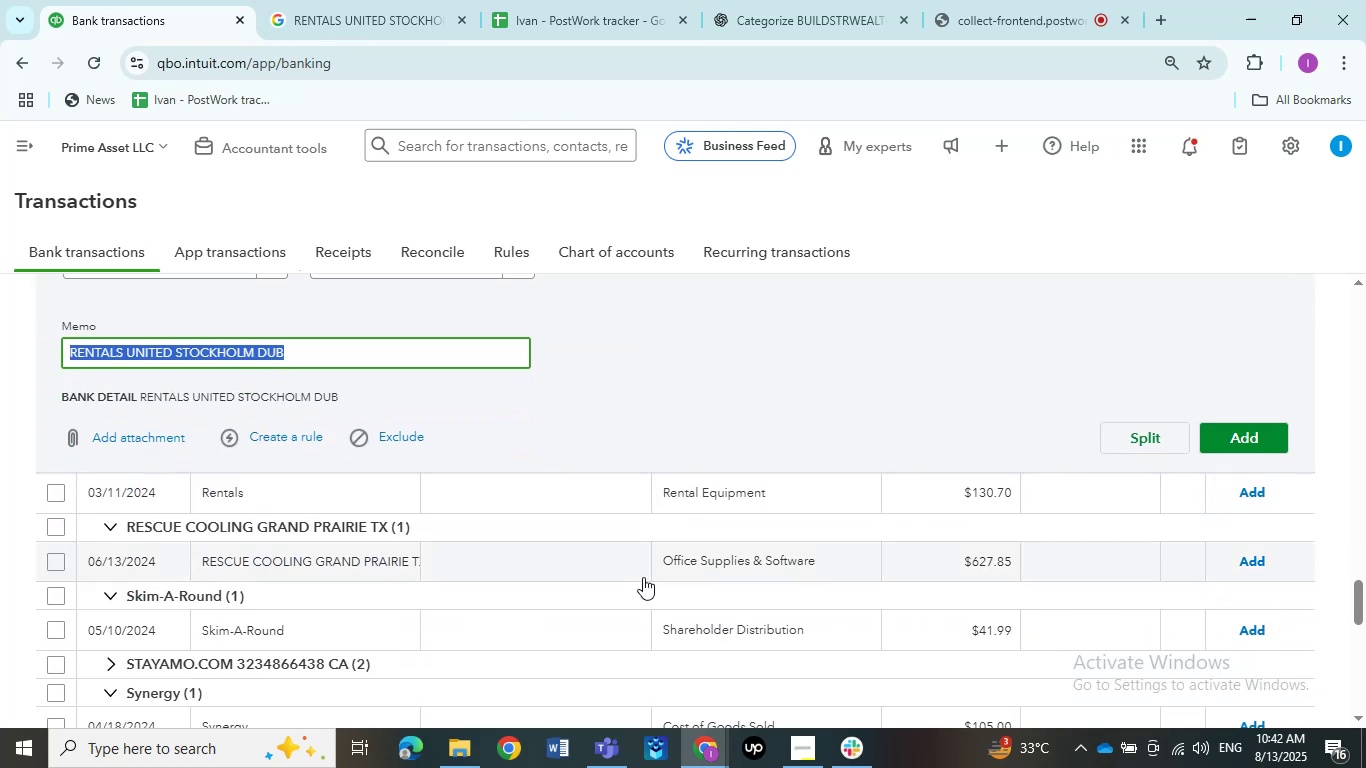 
scroll: coordinate [652, 575], scroll_direction: up, amount: 3.0
 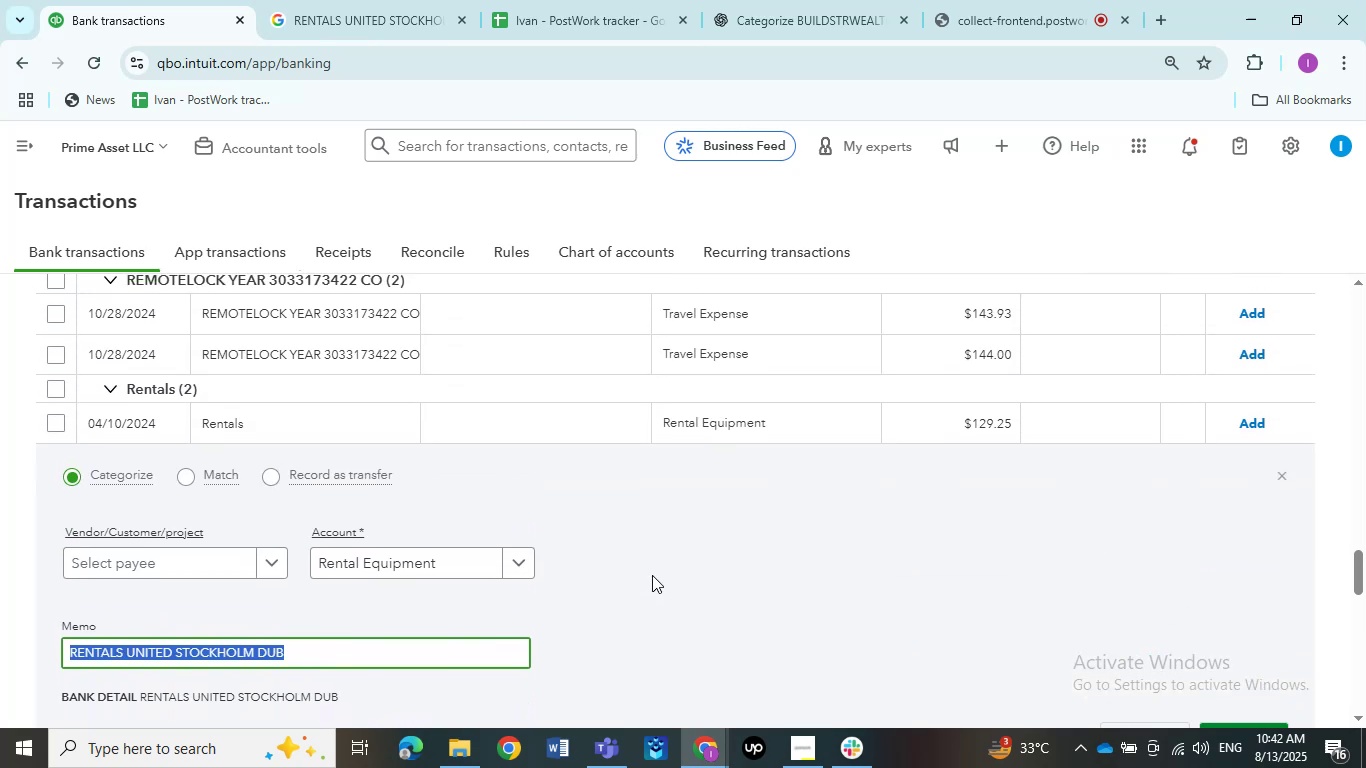 
scroll: coordinate [652, 575], scroll_direction: down, amount: 3.0
 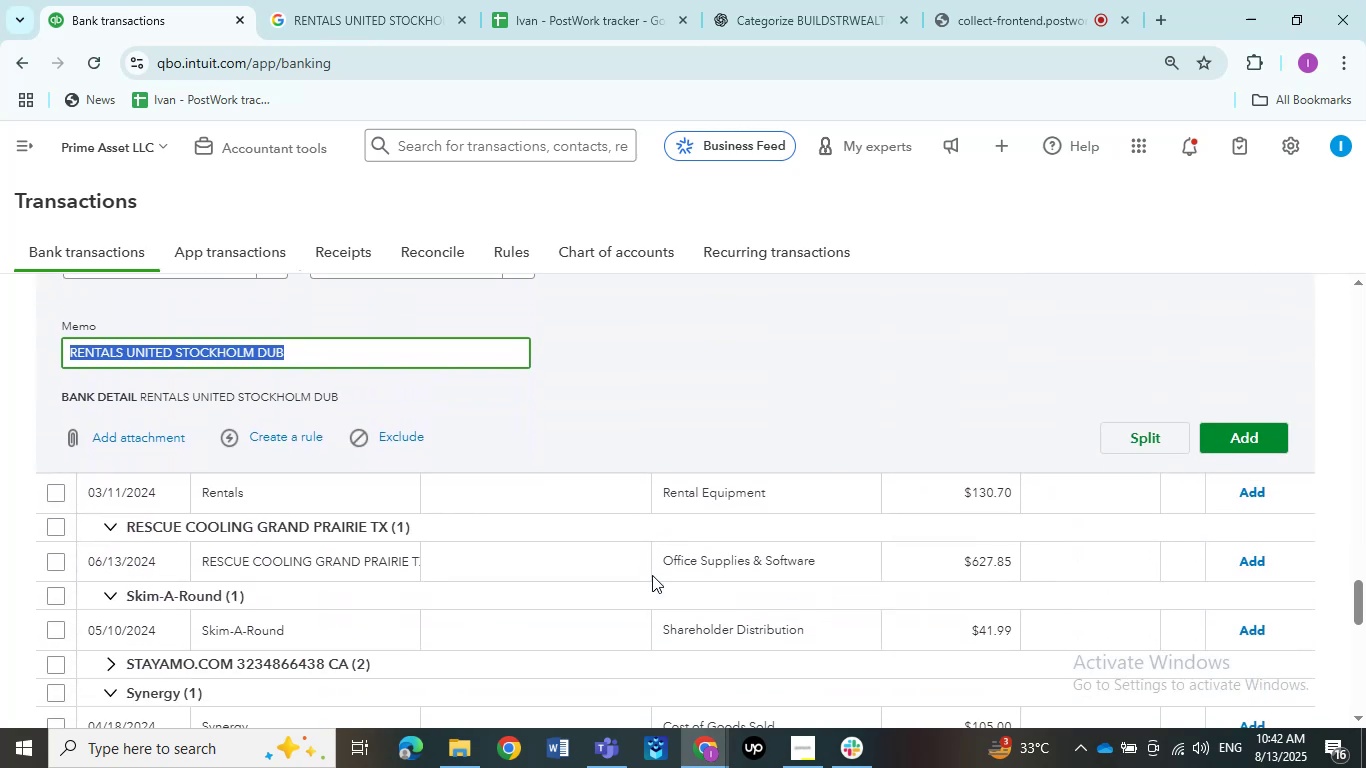 
scroll: coordinate [652, 575], scroll_direction: up, amount: 3.0
 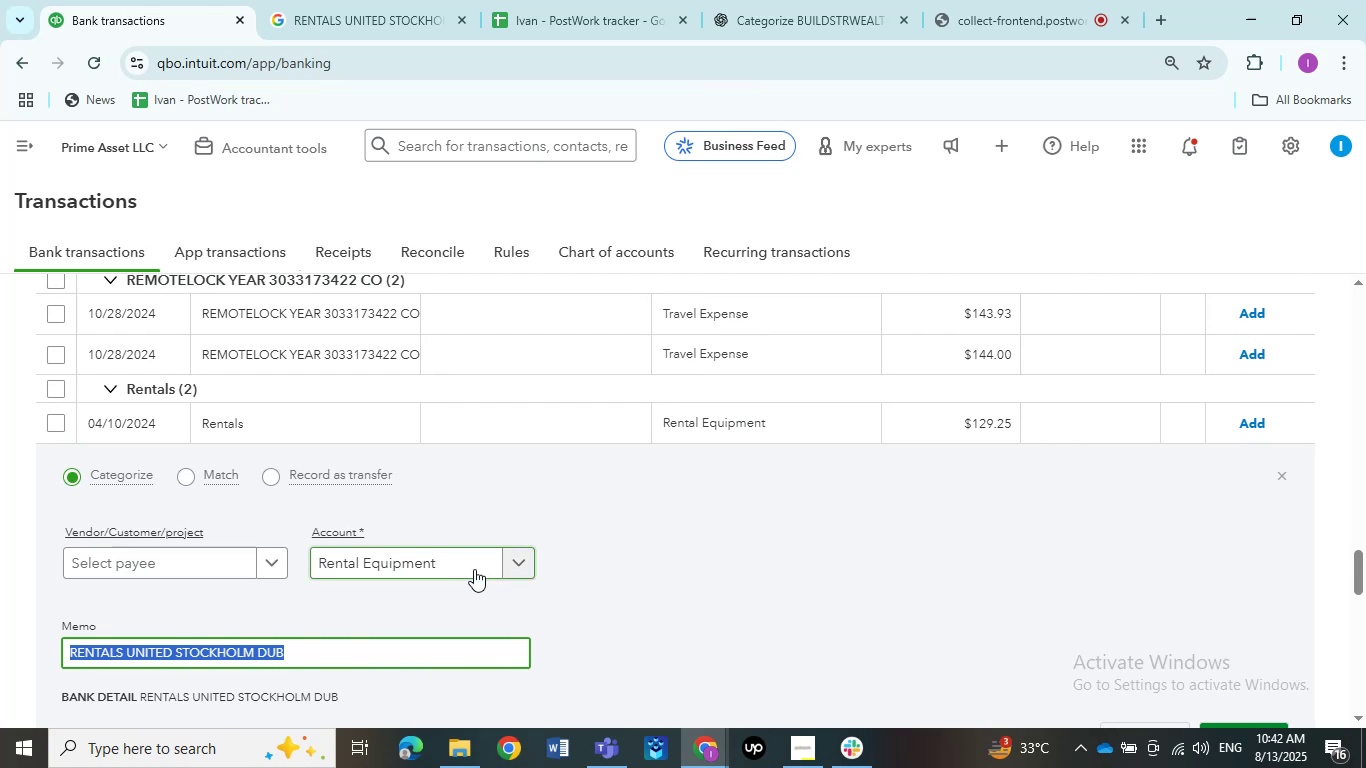 
left_click([525, 560])
 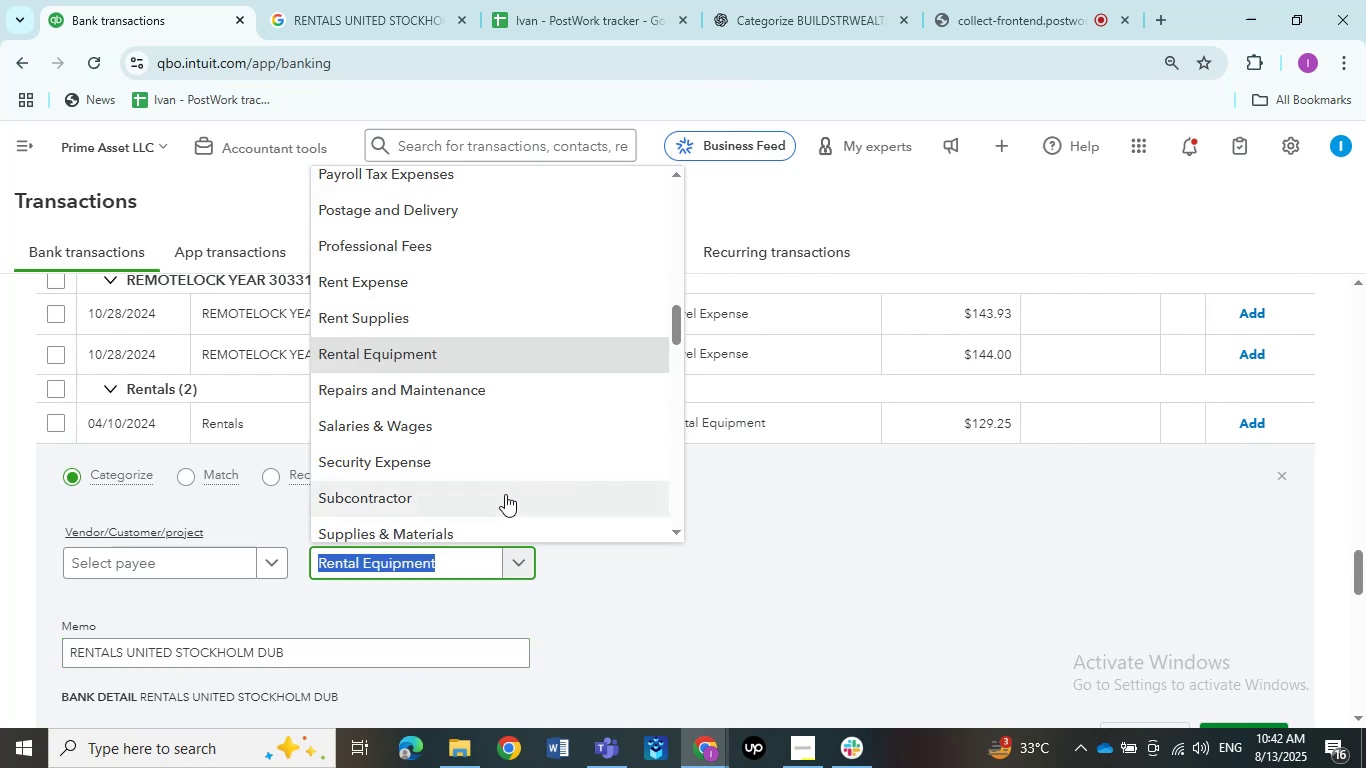 
left_click([339, 311])
 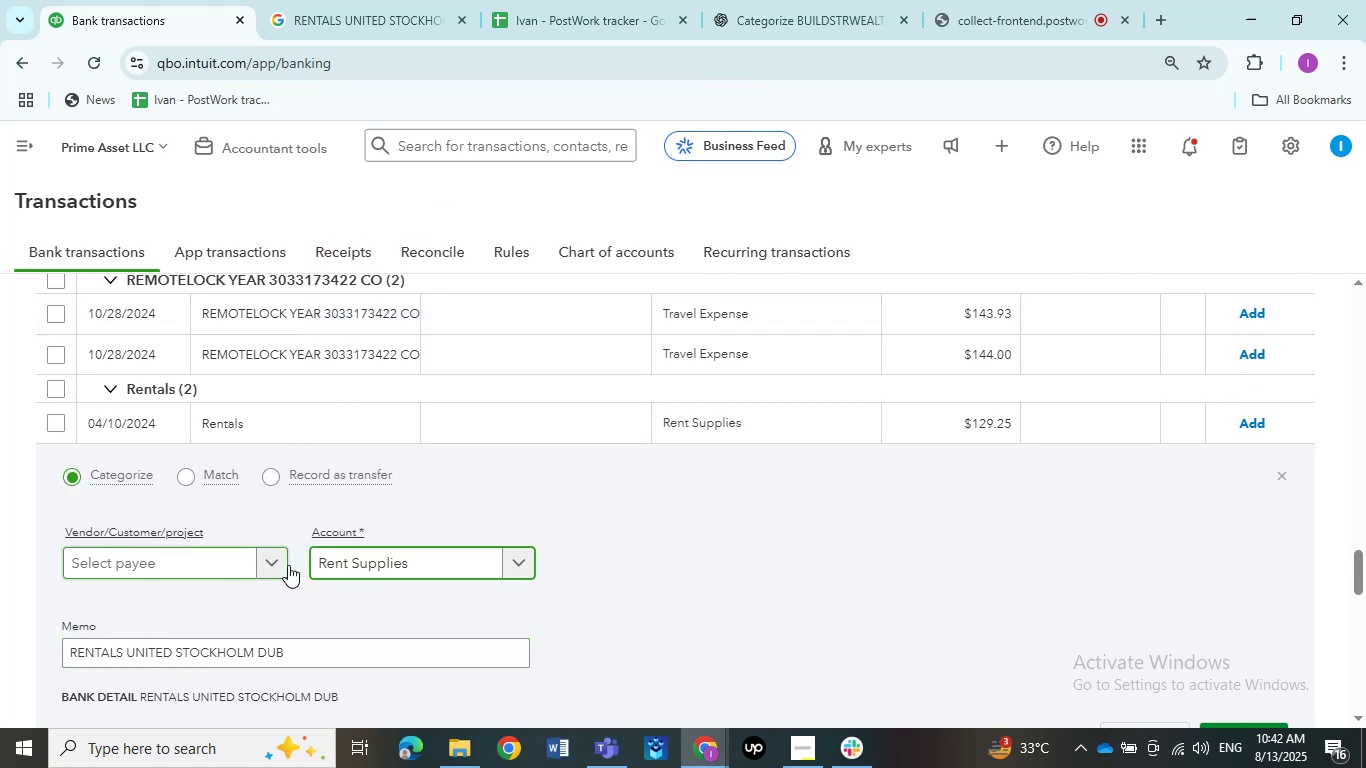 
left_click([205, 563])
 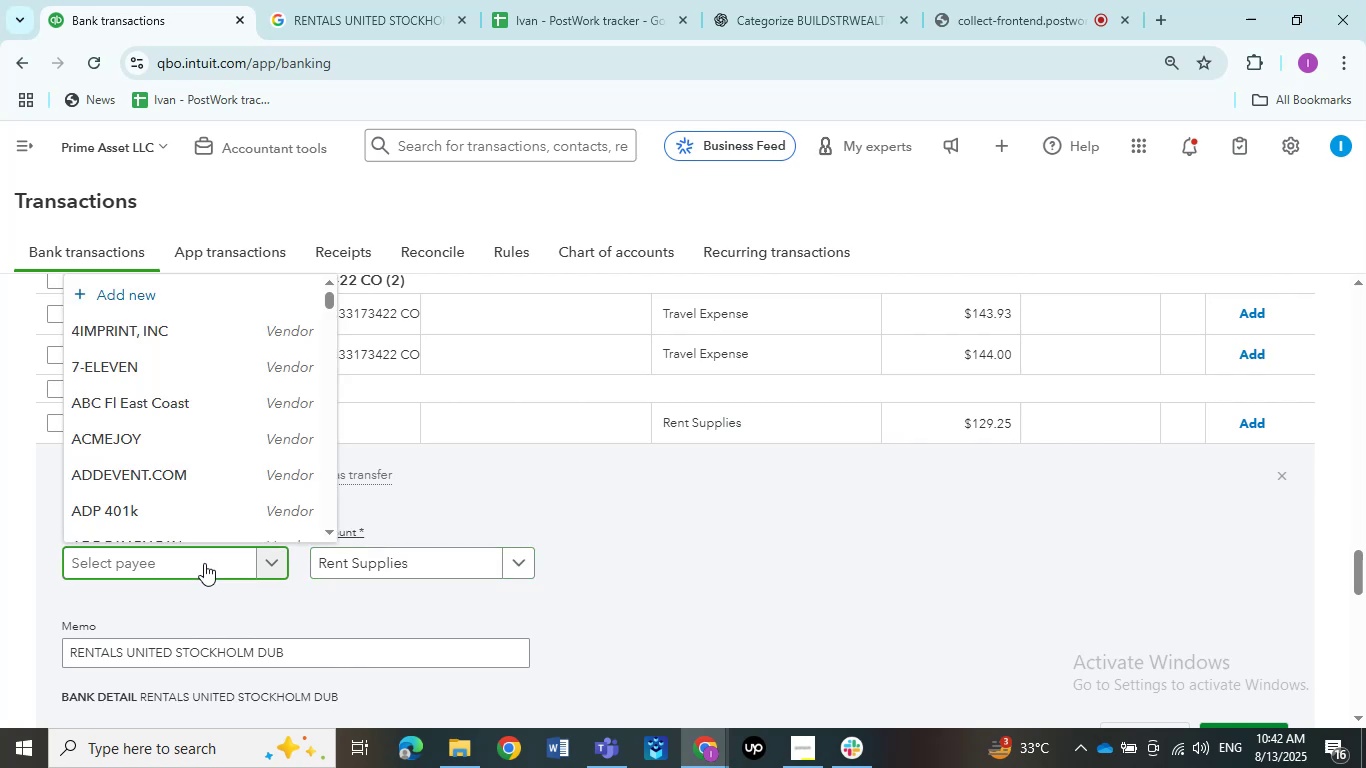 
key(Control+V)
 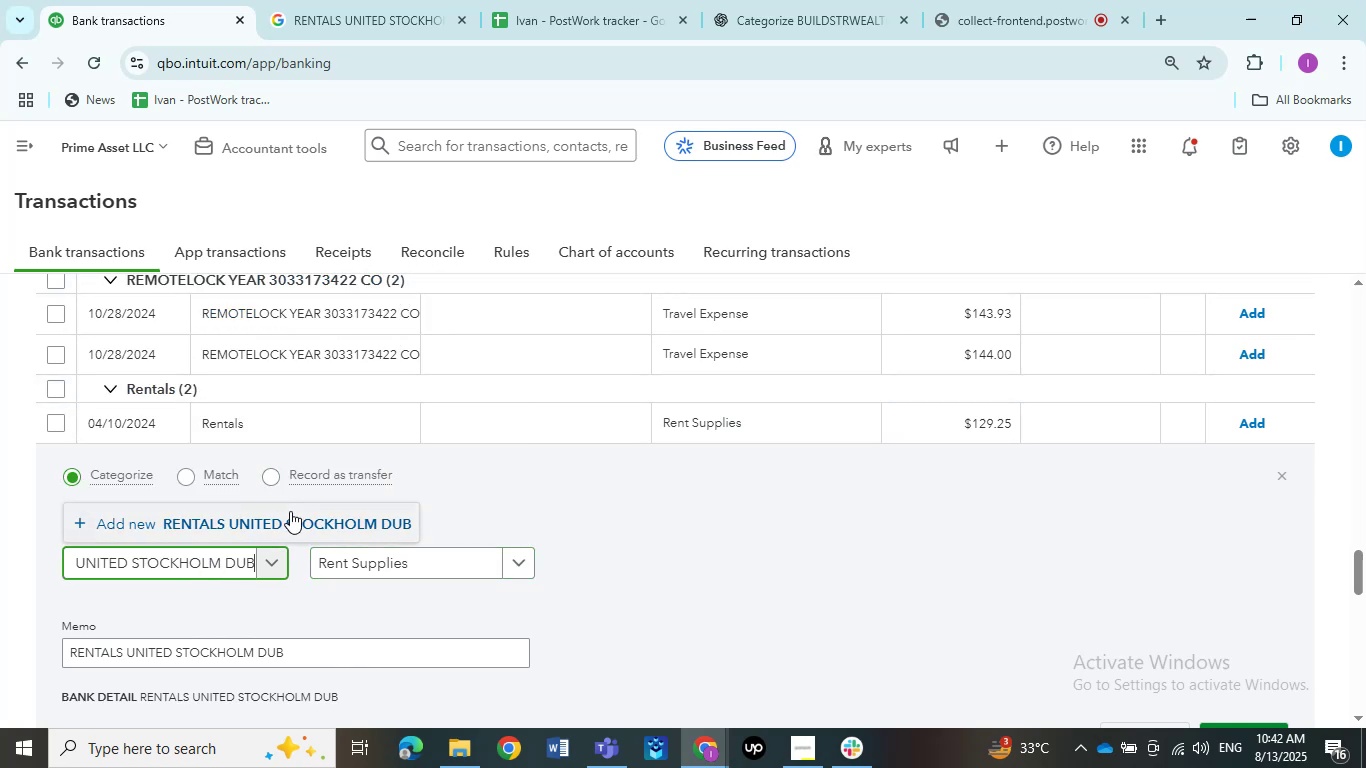 
key(Backspace)
 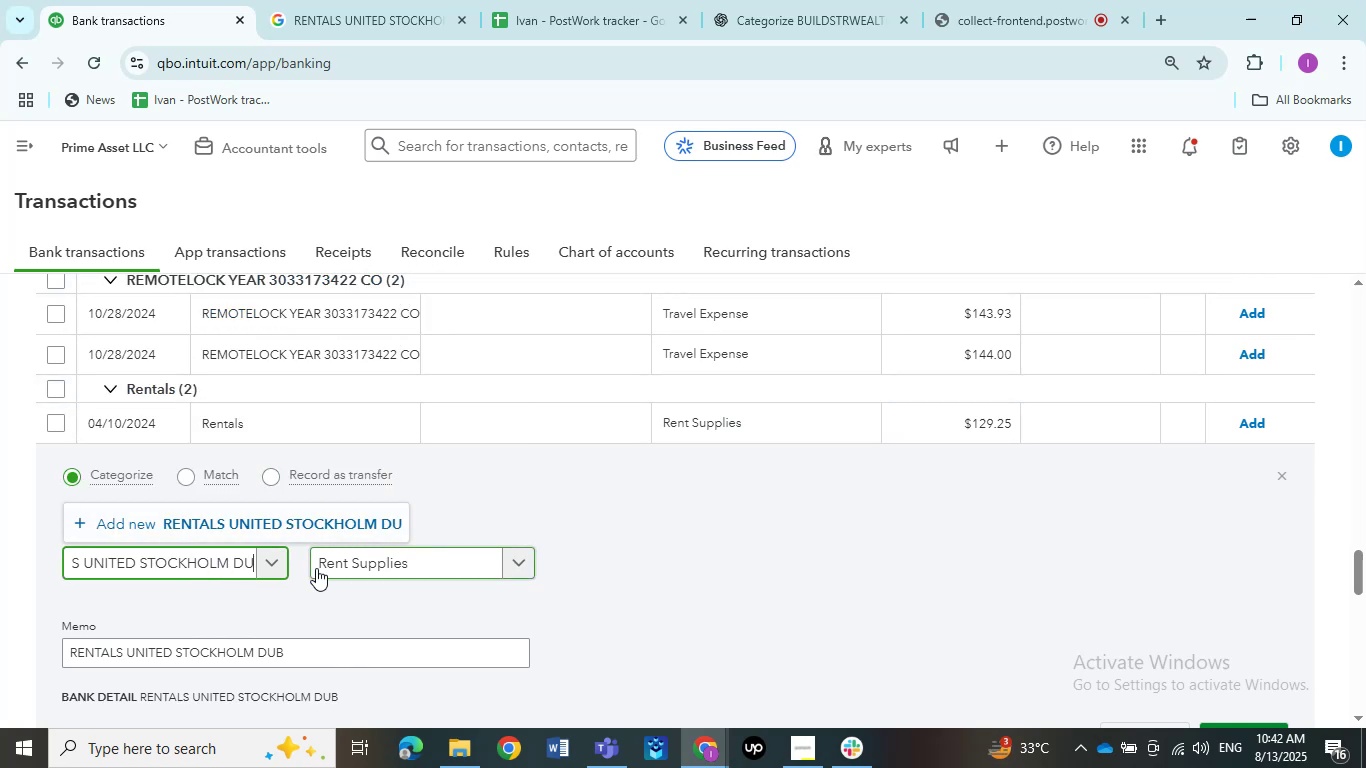 
key(Backspace)
 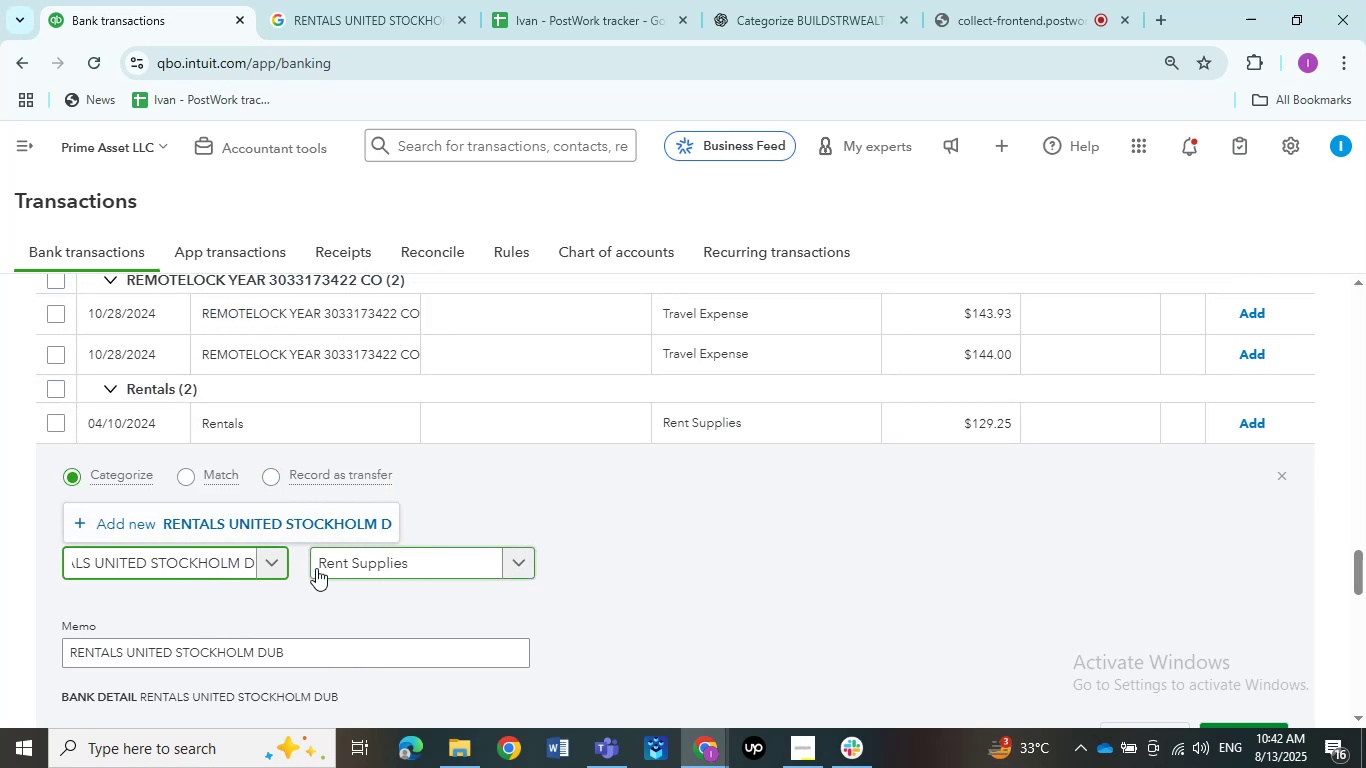 
key(Backspace)
 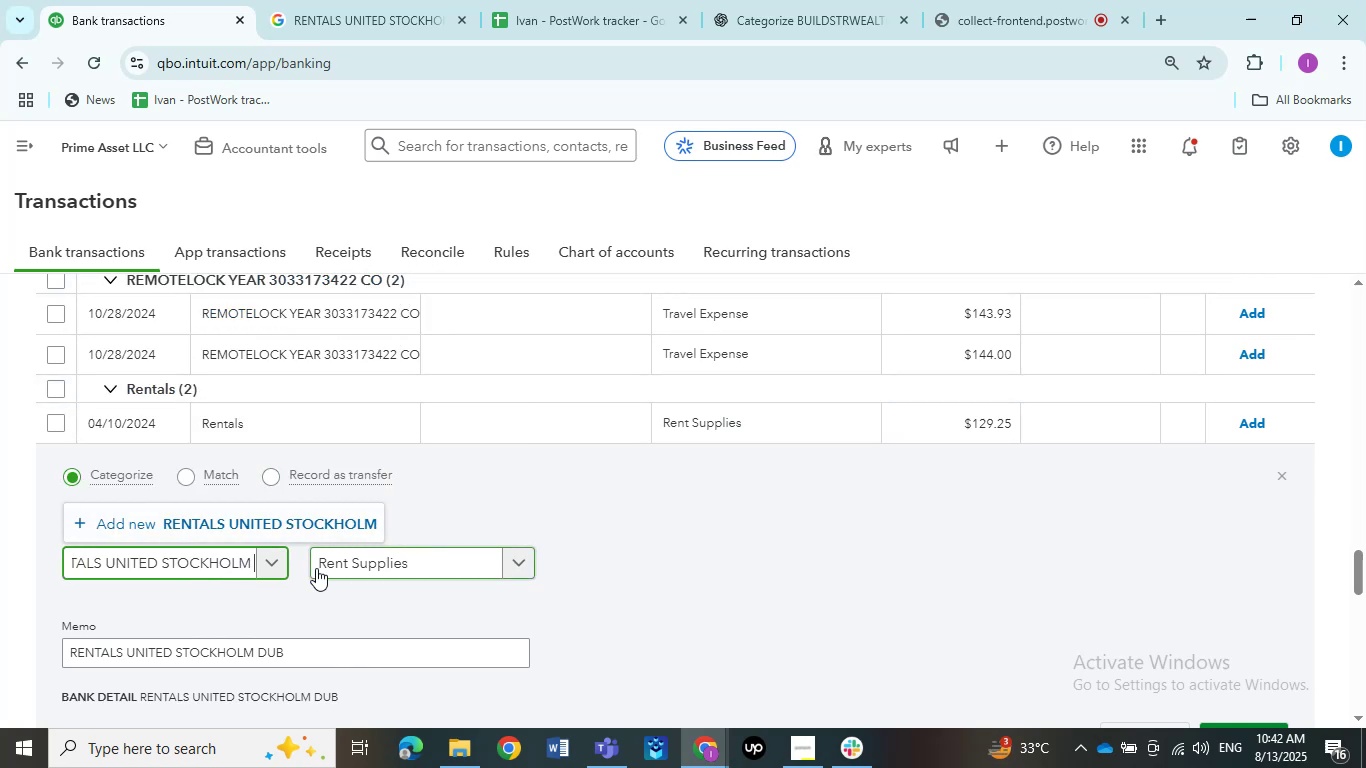 
key(Backspace)
 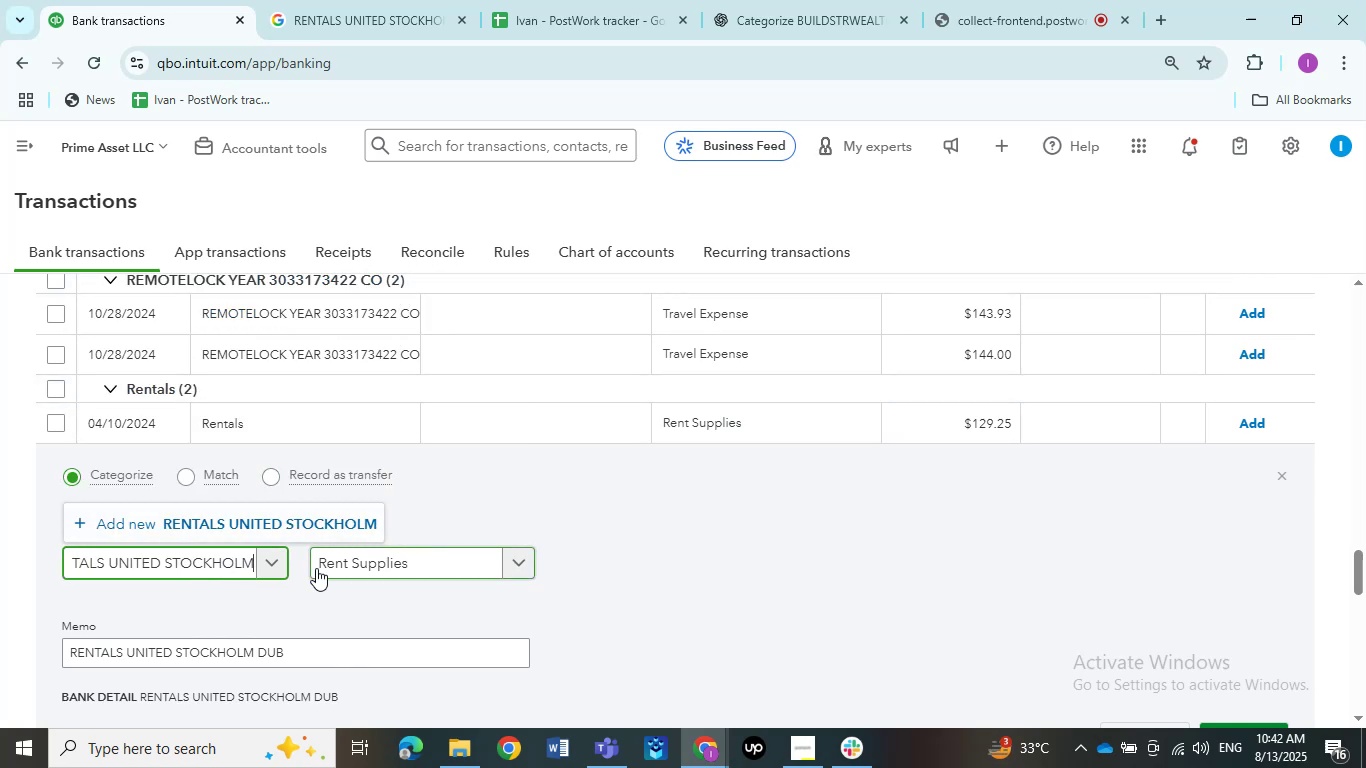 
key(Backspace)
 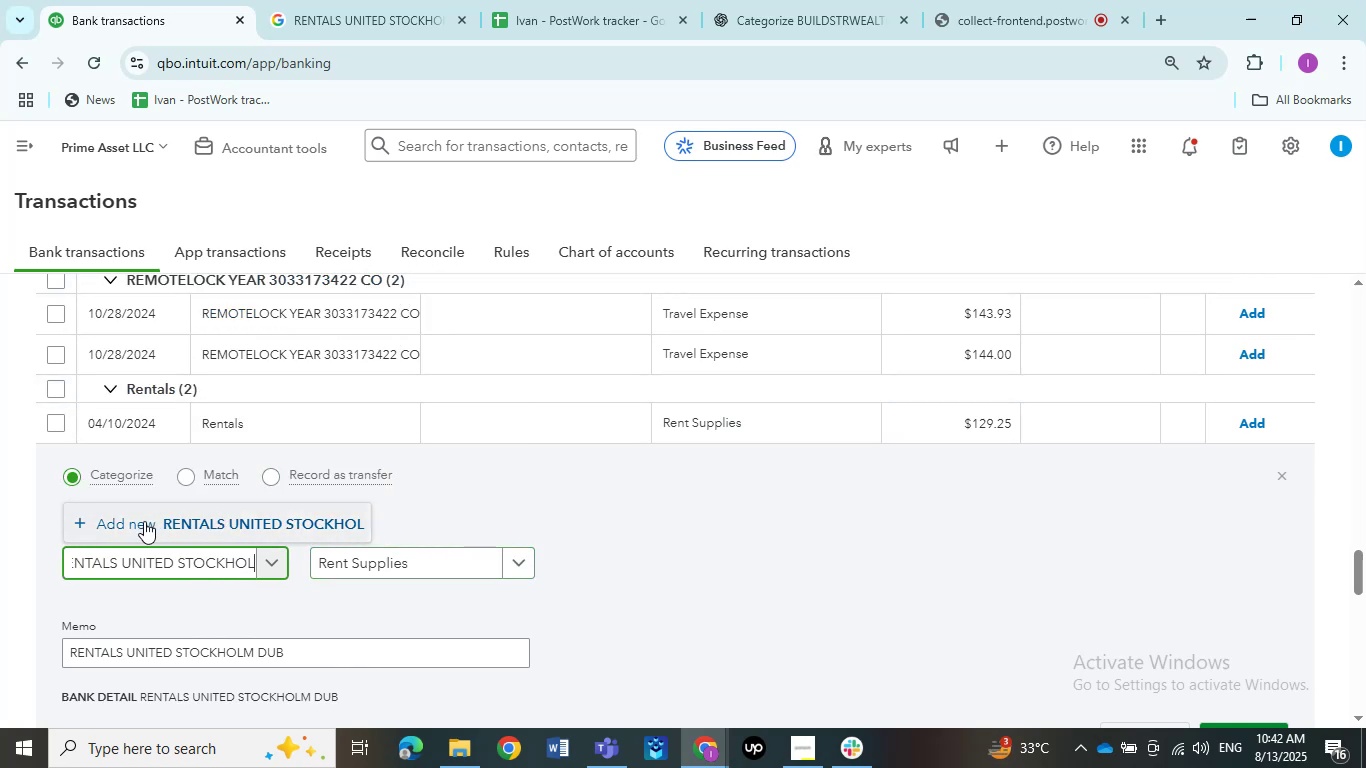 
left_click([128, 523])
 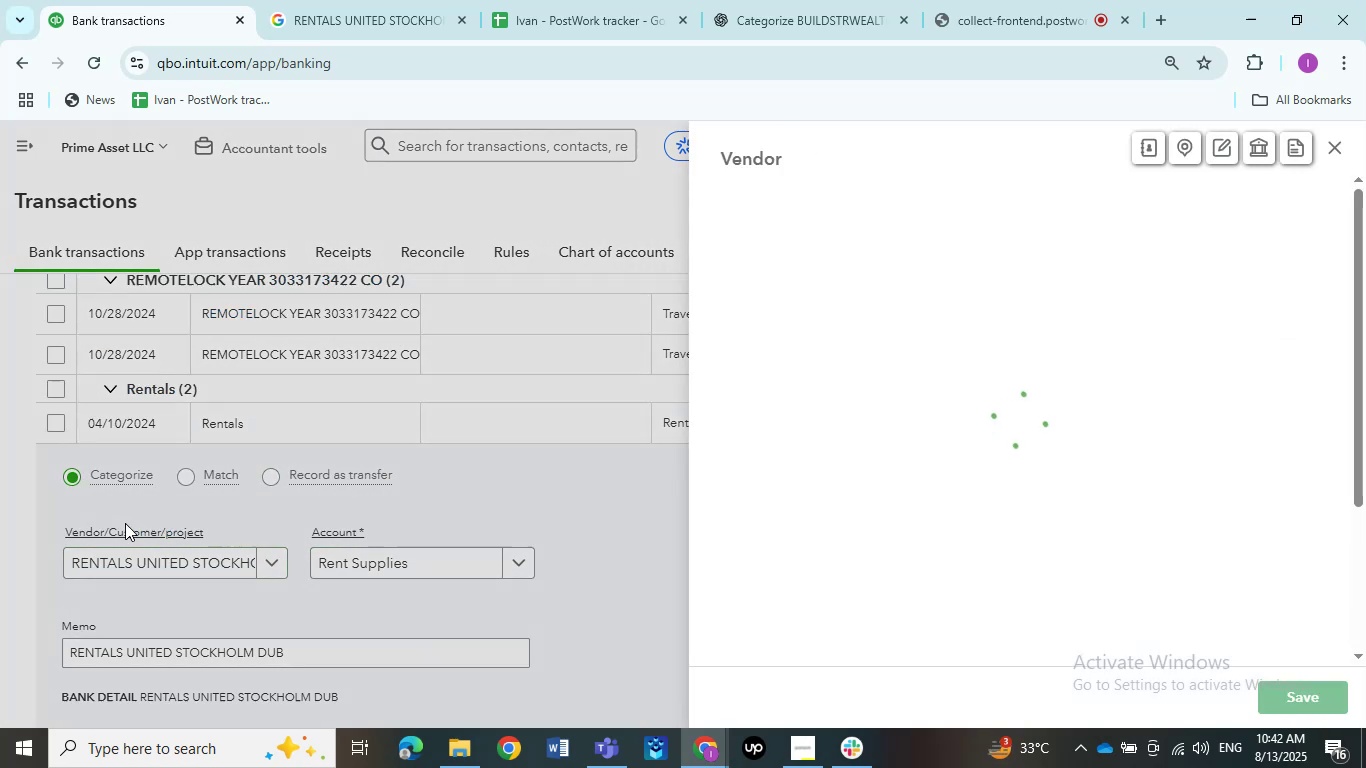 
mouse_move([799, 461])
 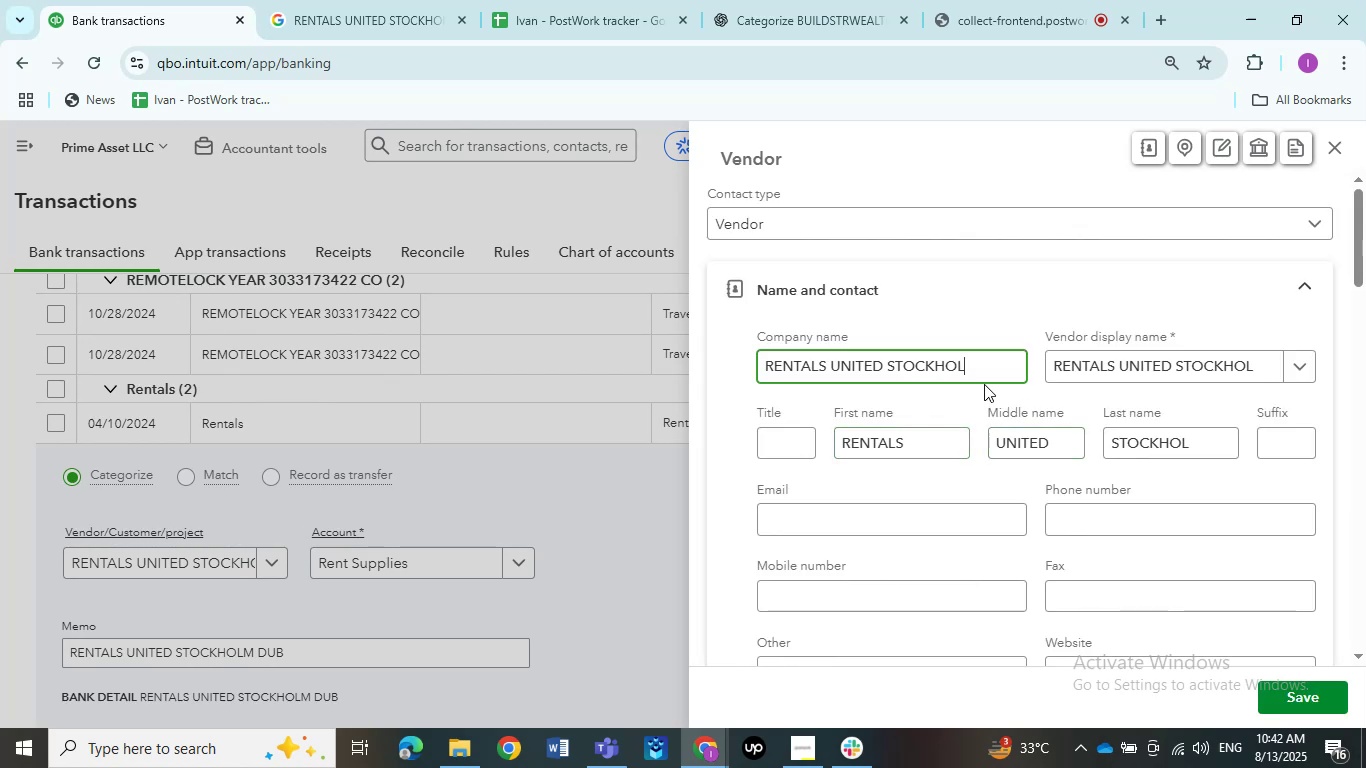 
key(Backspace)
 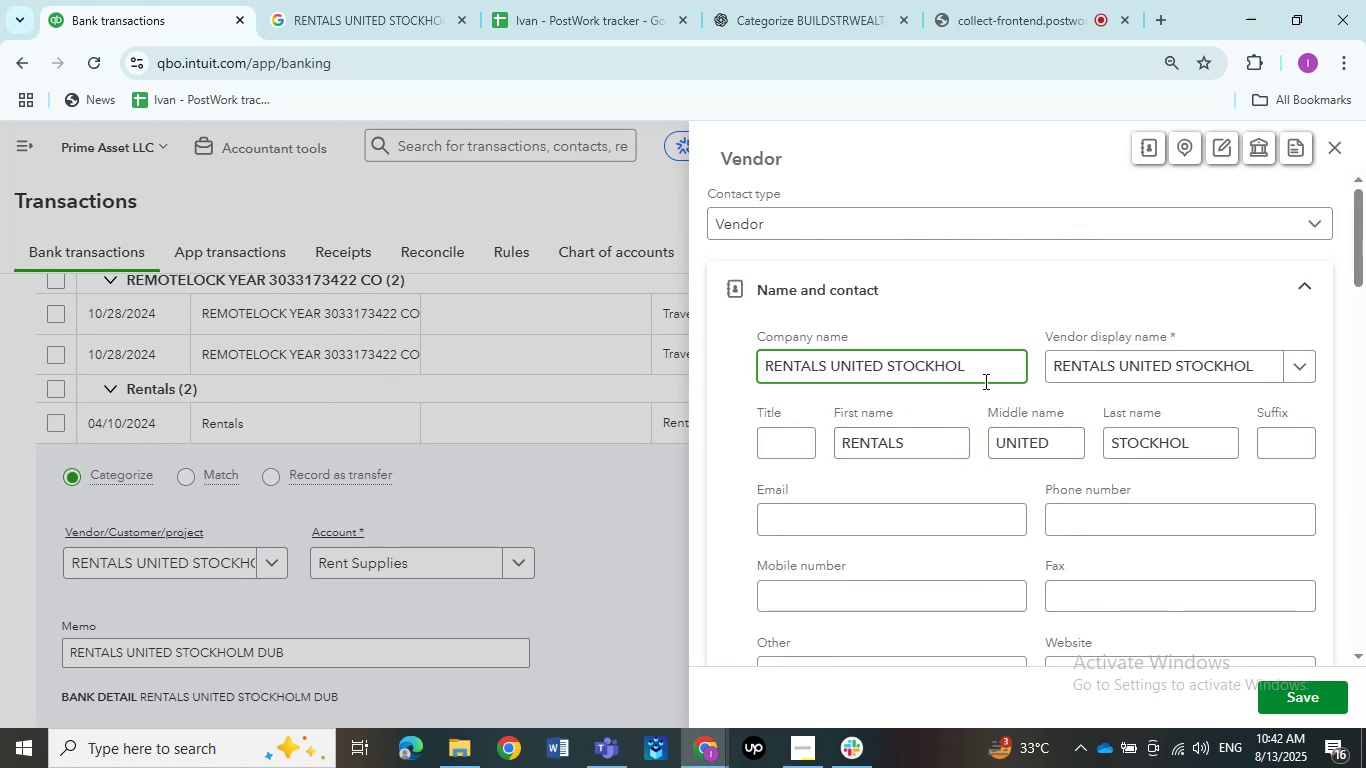 
key(Backspace)
 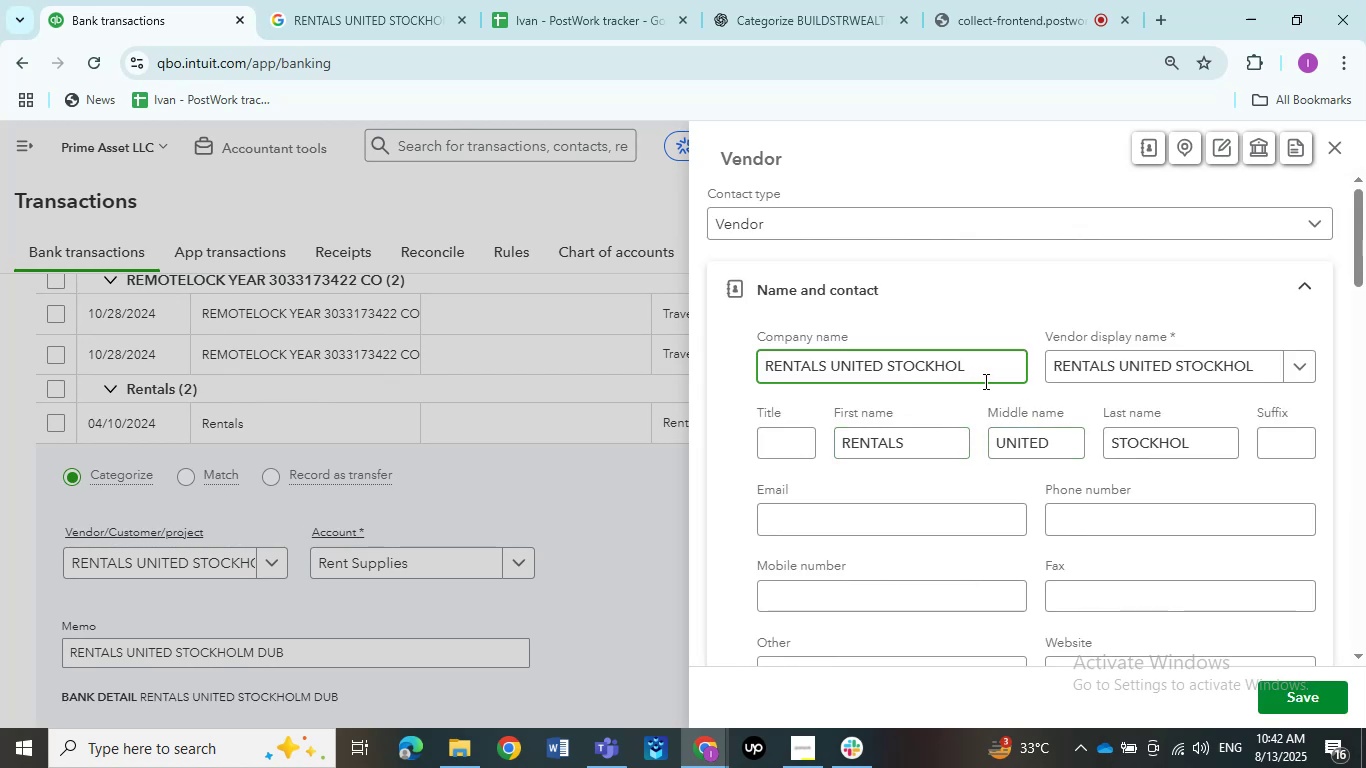 
key(Backspace)
 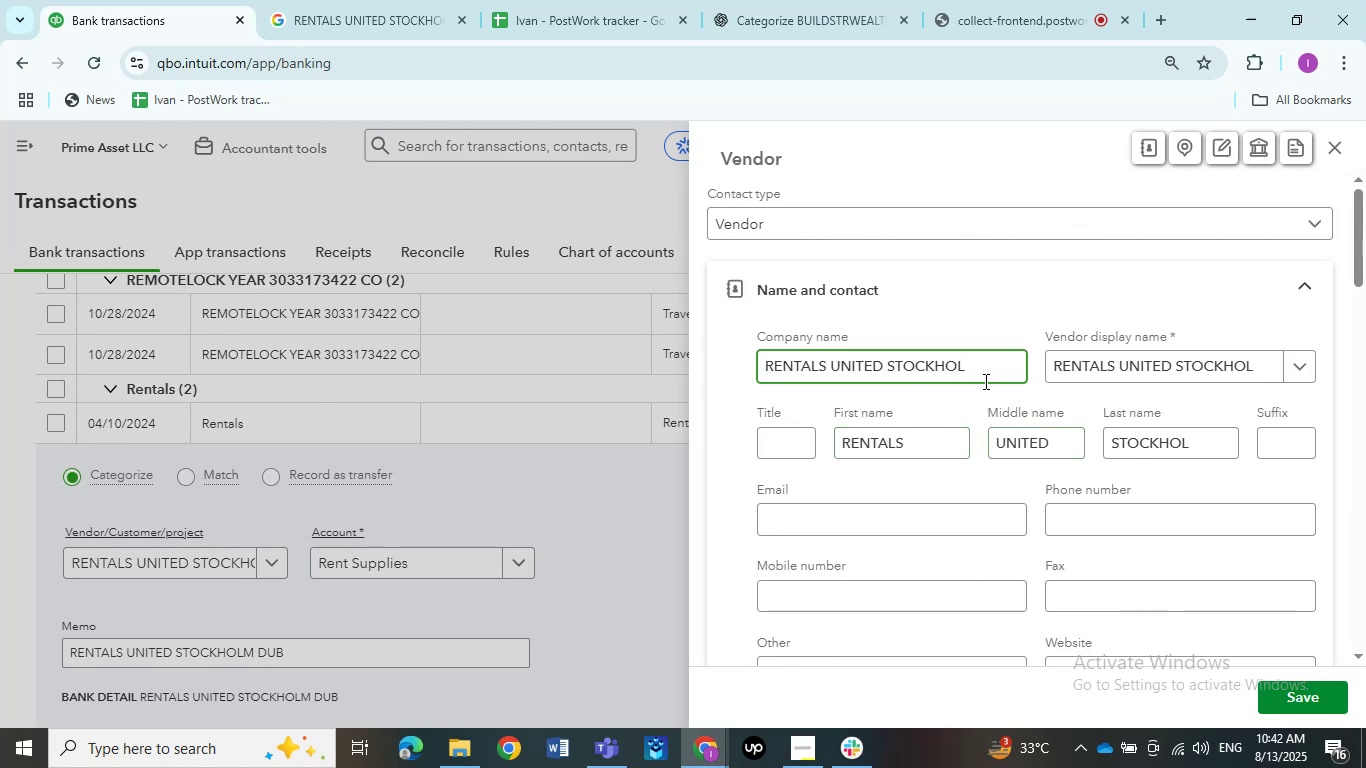 
key(Backspace)
 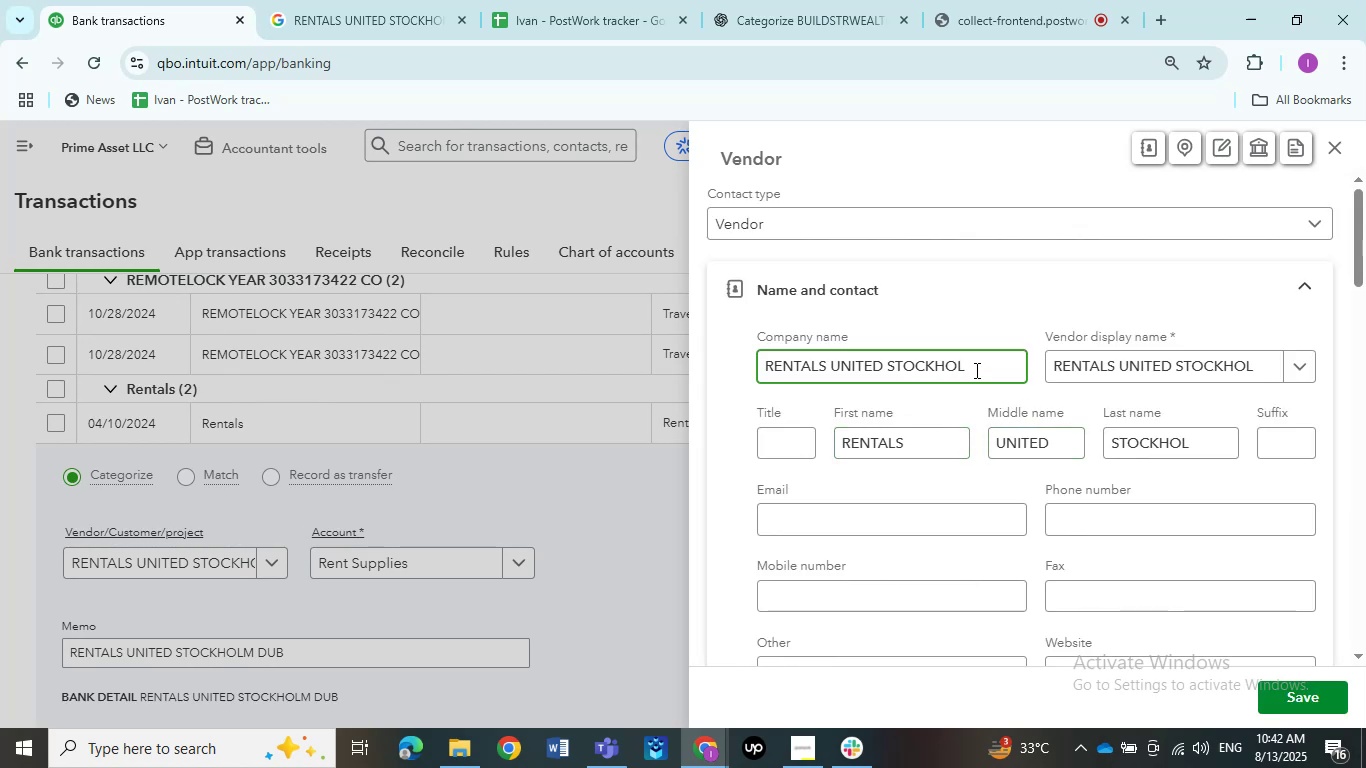 
left_click([975, 370])
 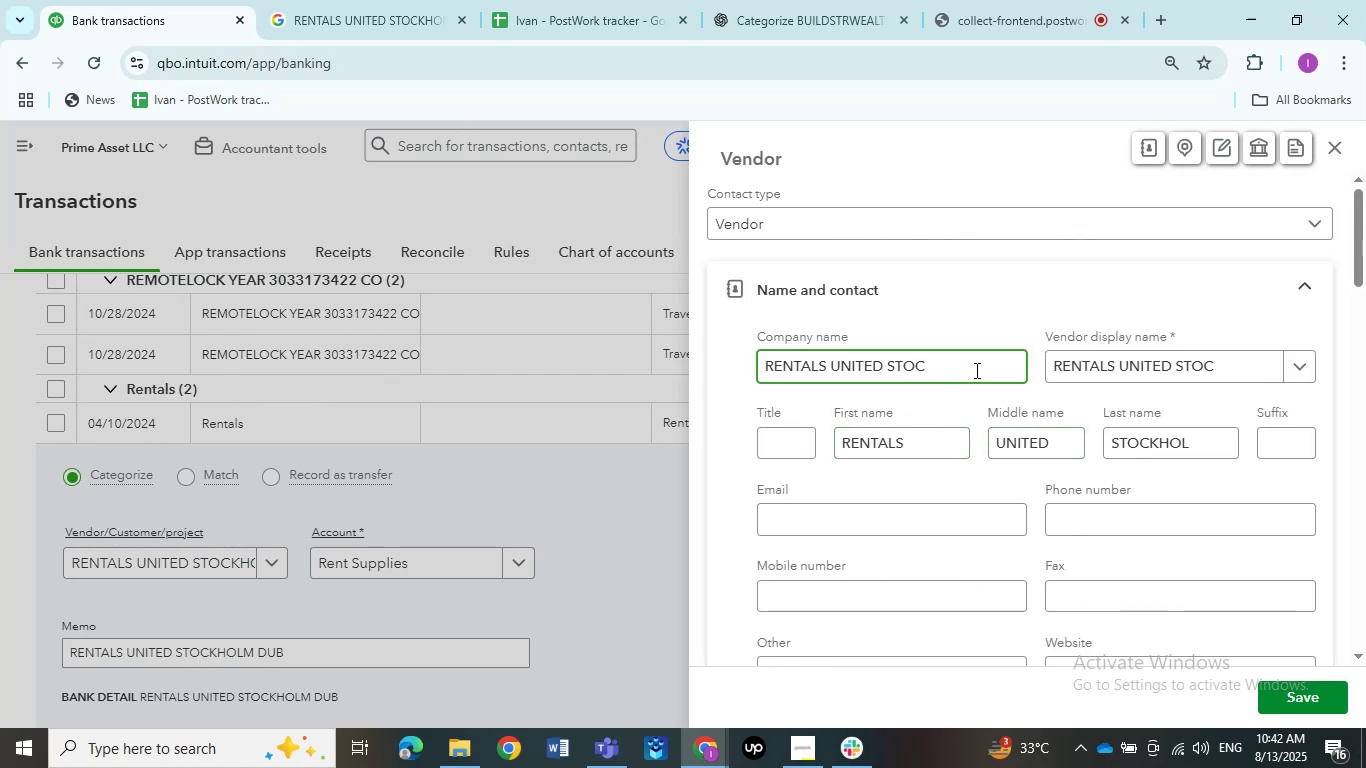 
key(Backspace)
 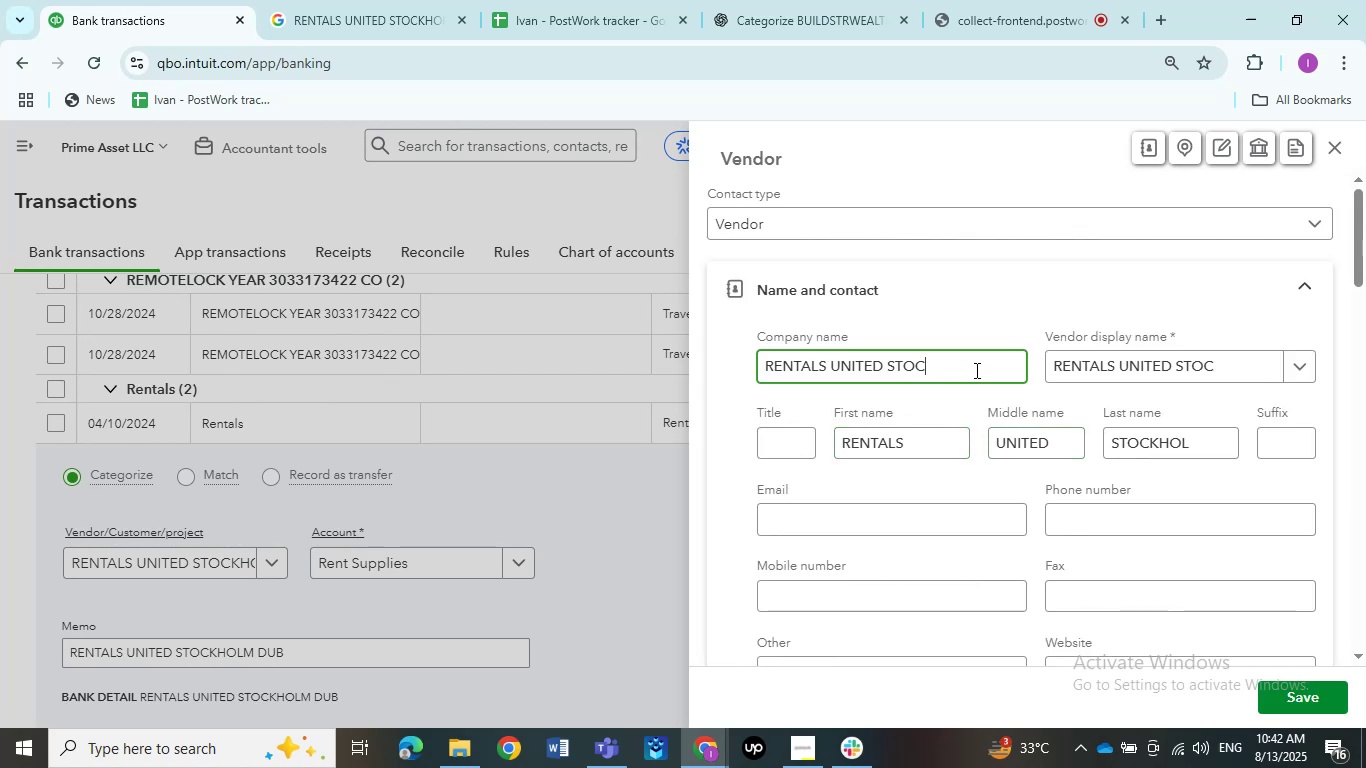 
key(Backspace)
 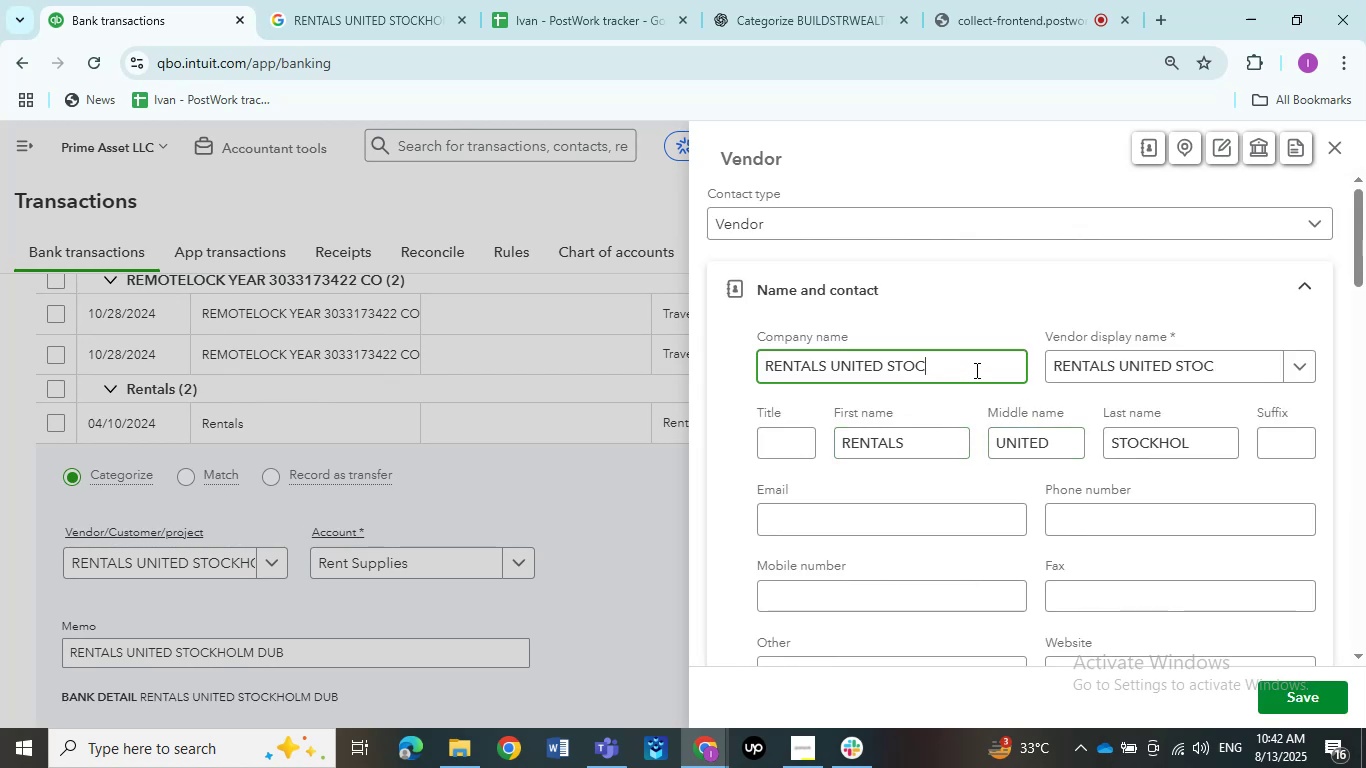 
key(Backspace)
 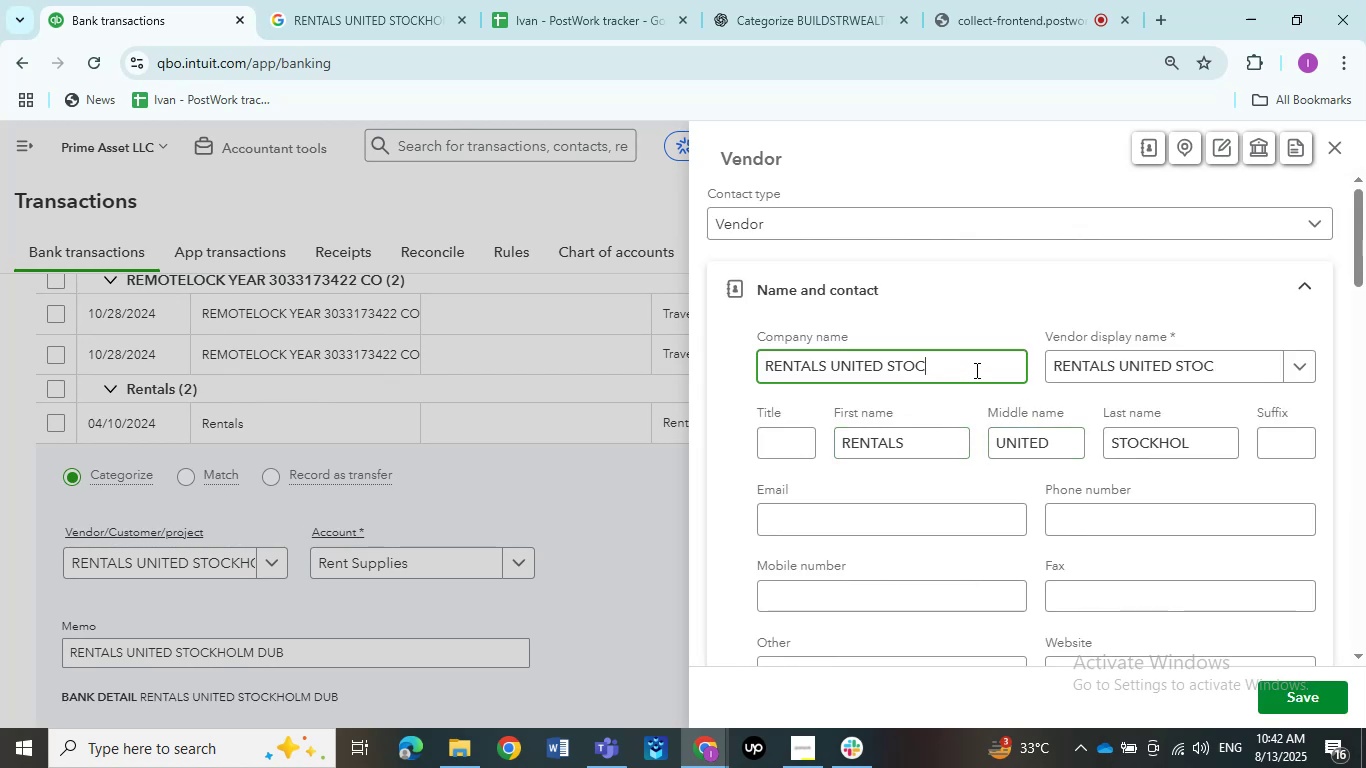 
key(Backspace)
 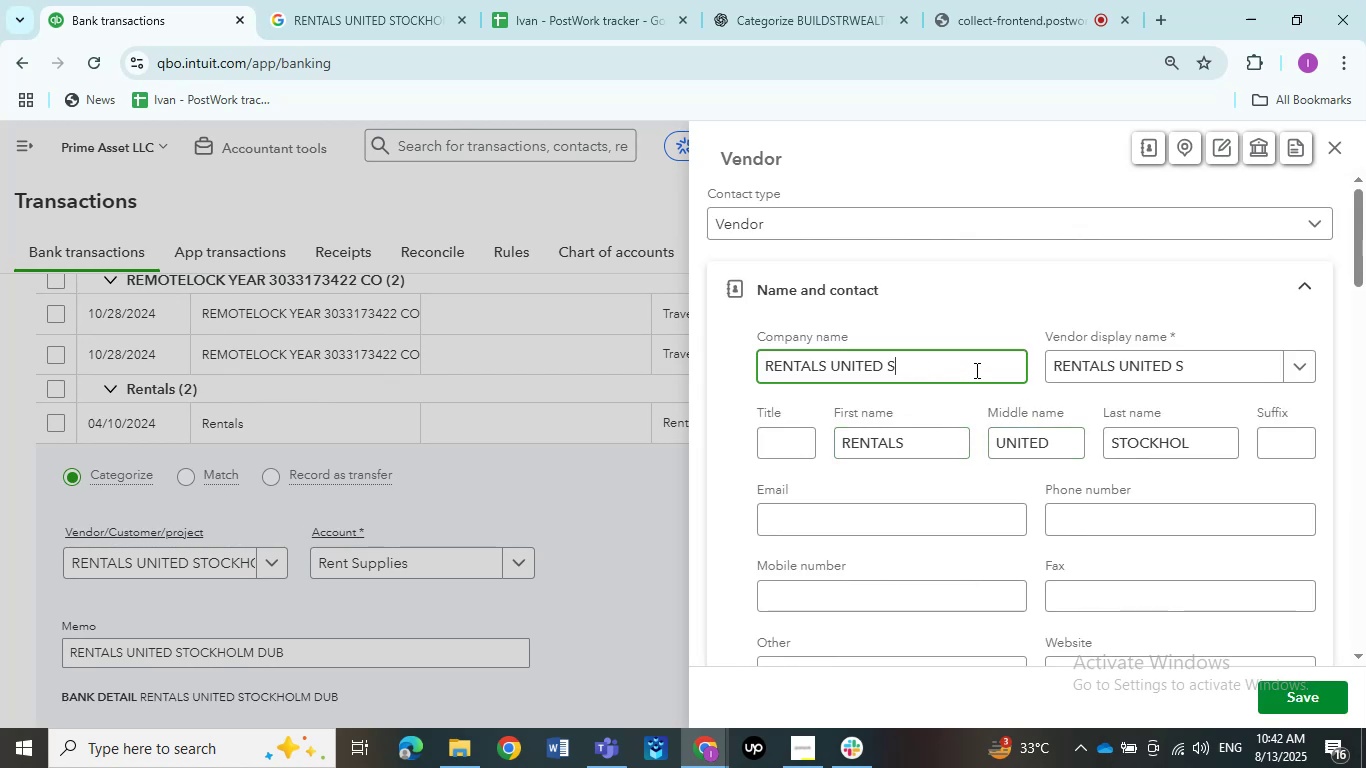 
key(Backspace)
 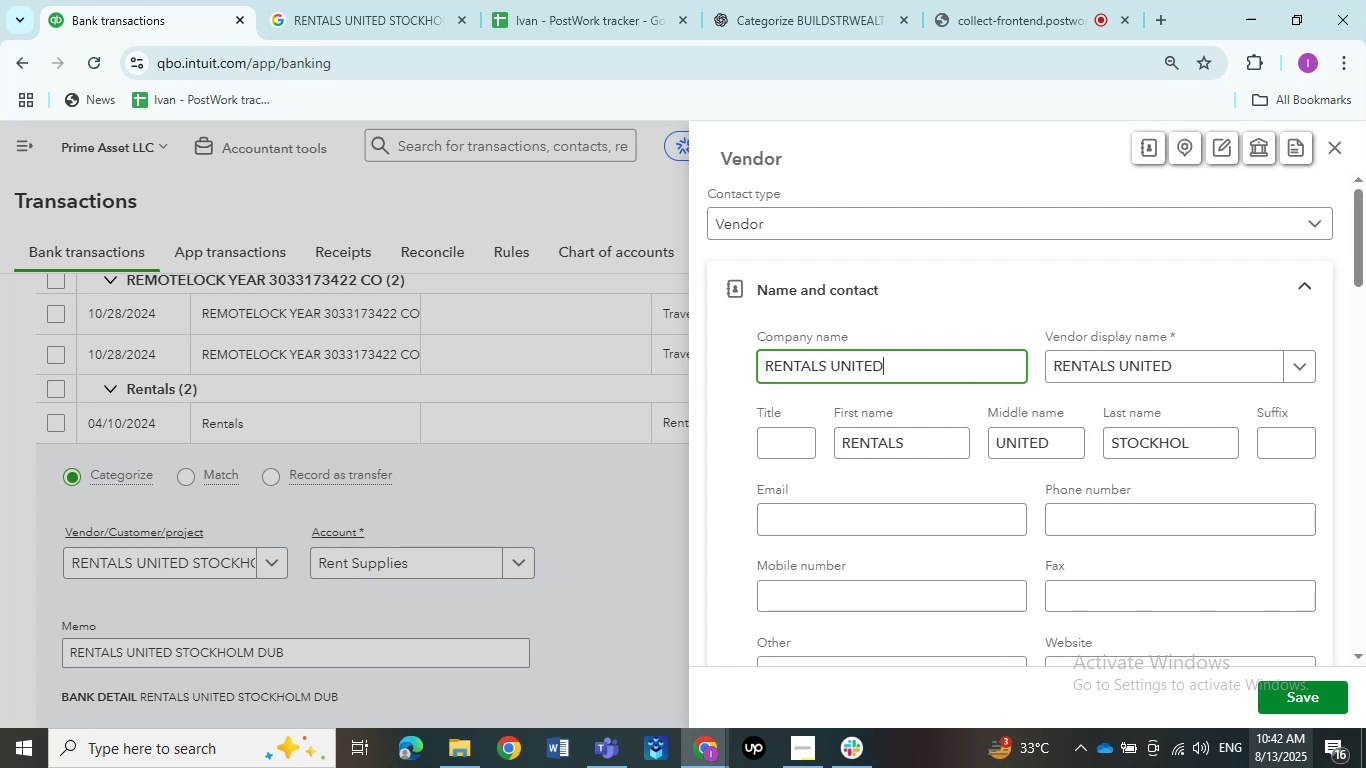 
left_click([1285, 693])
 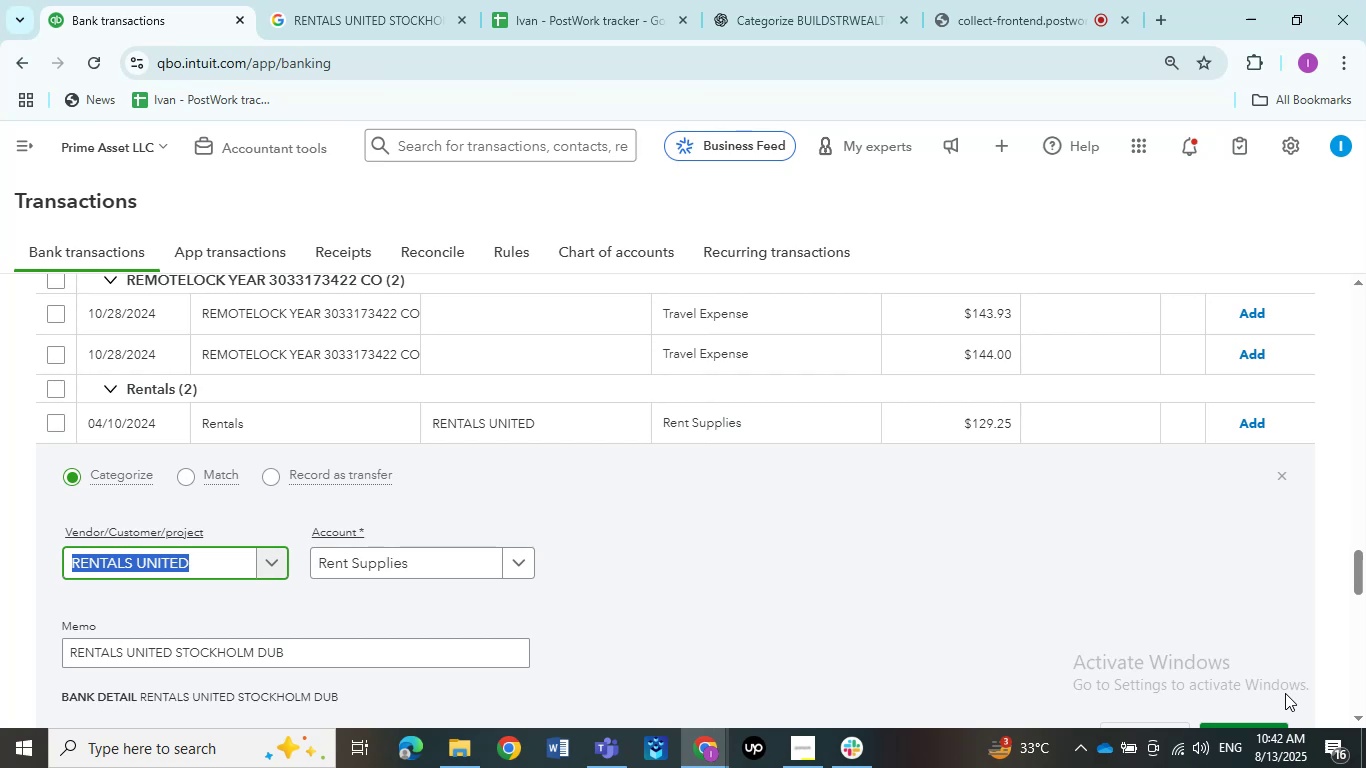 
wait(17.93)
 